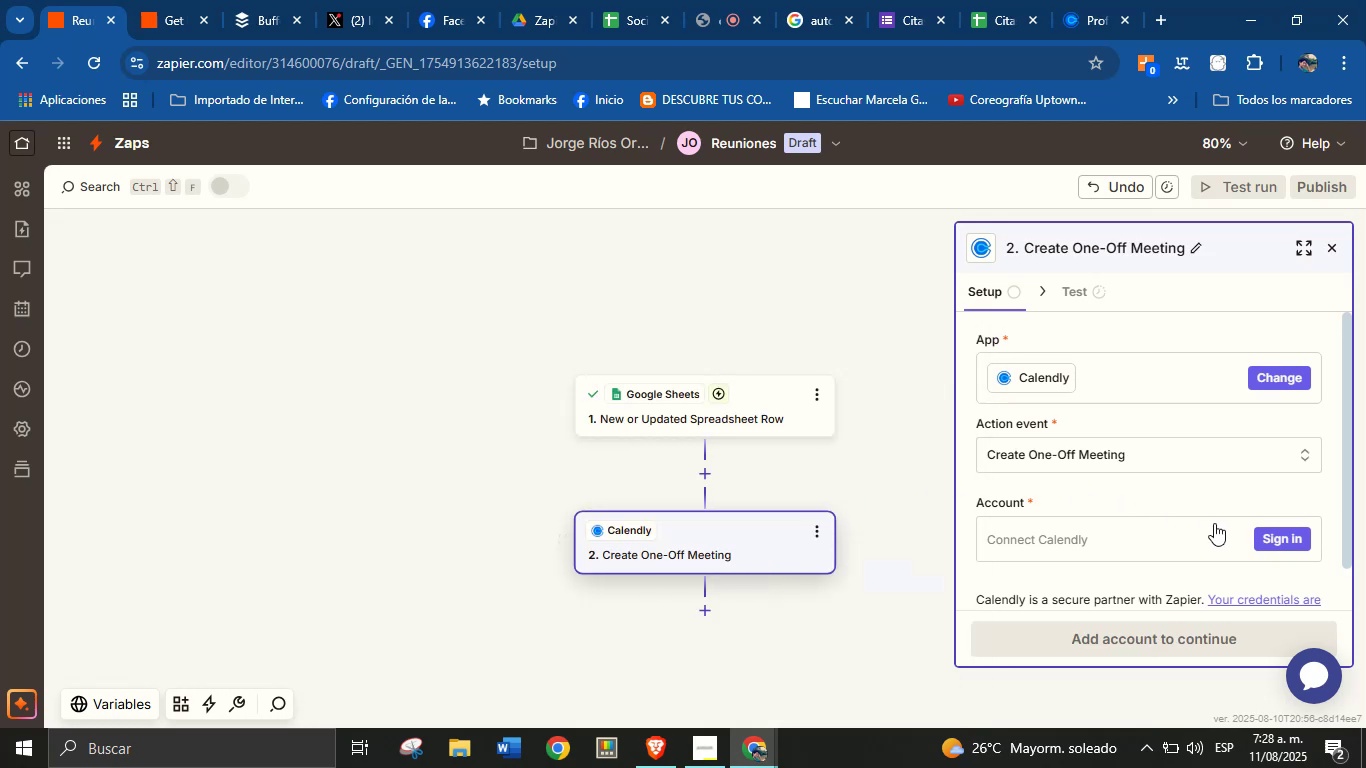 
left_click([1274, 532])
 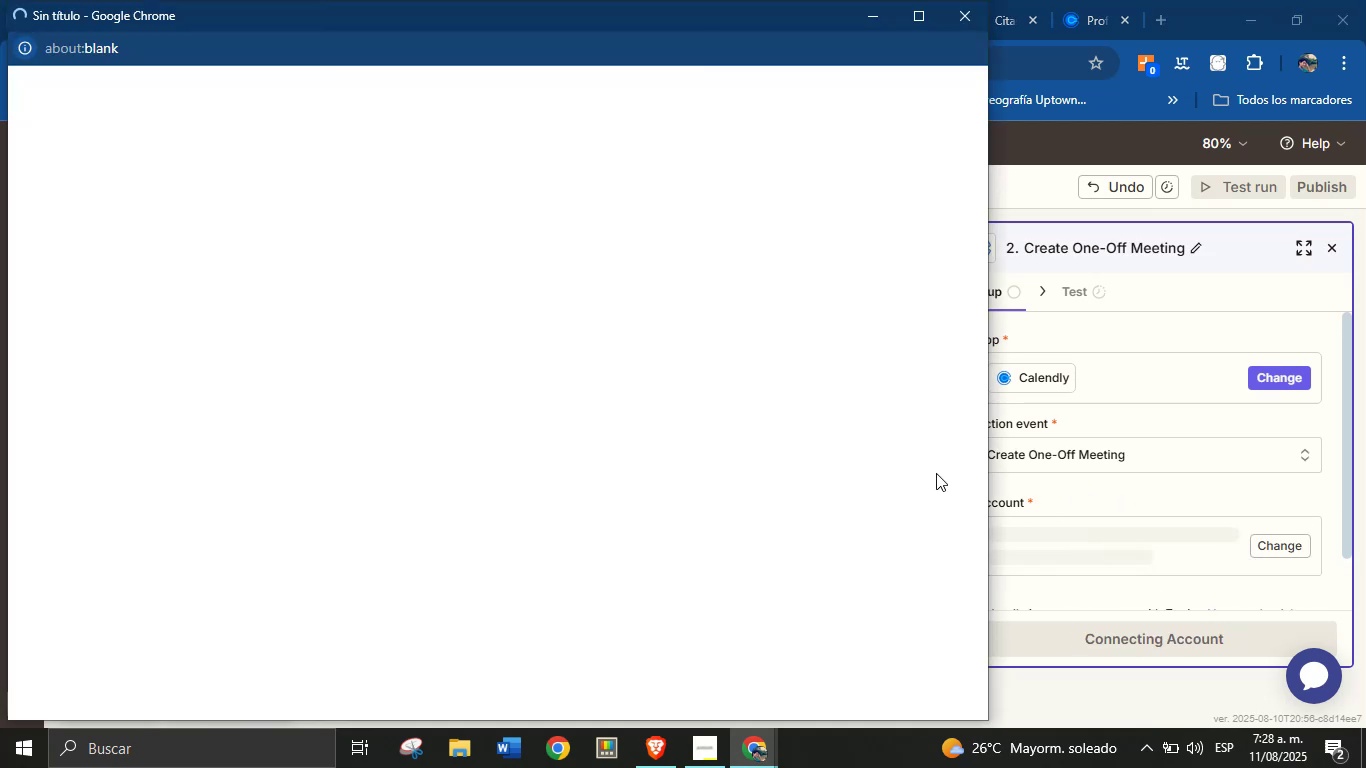 
mouse_move([658, 424])
 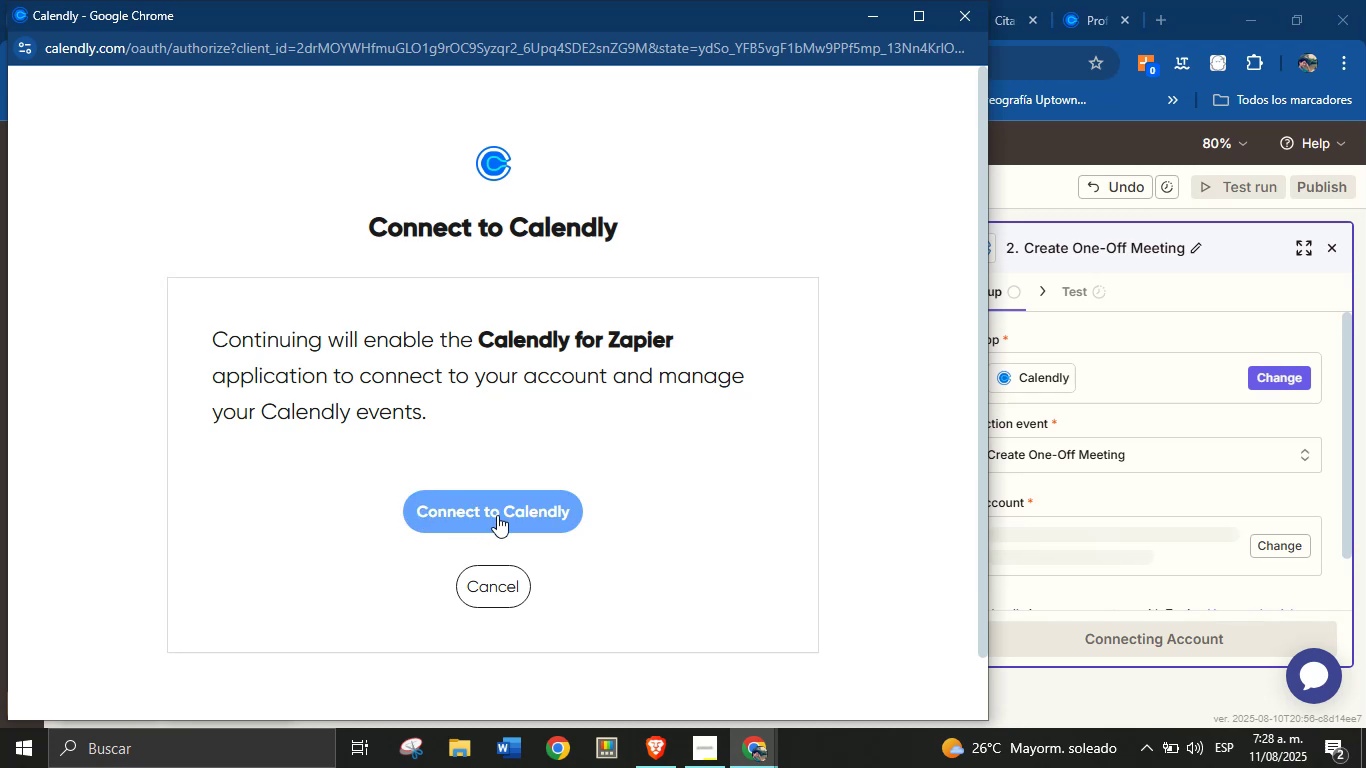 
left_click([501, 507])
 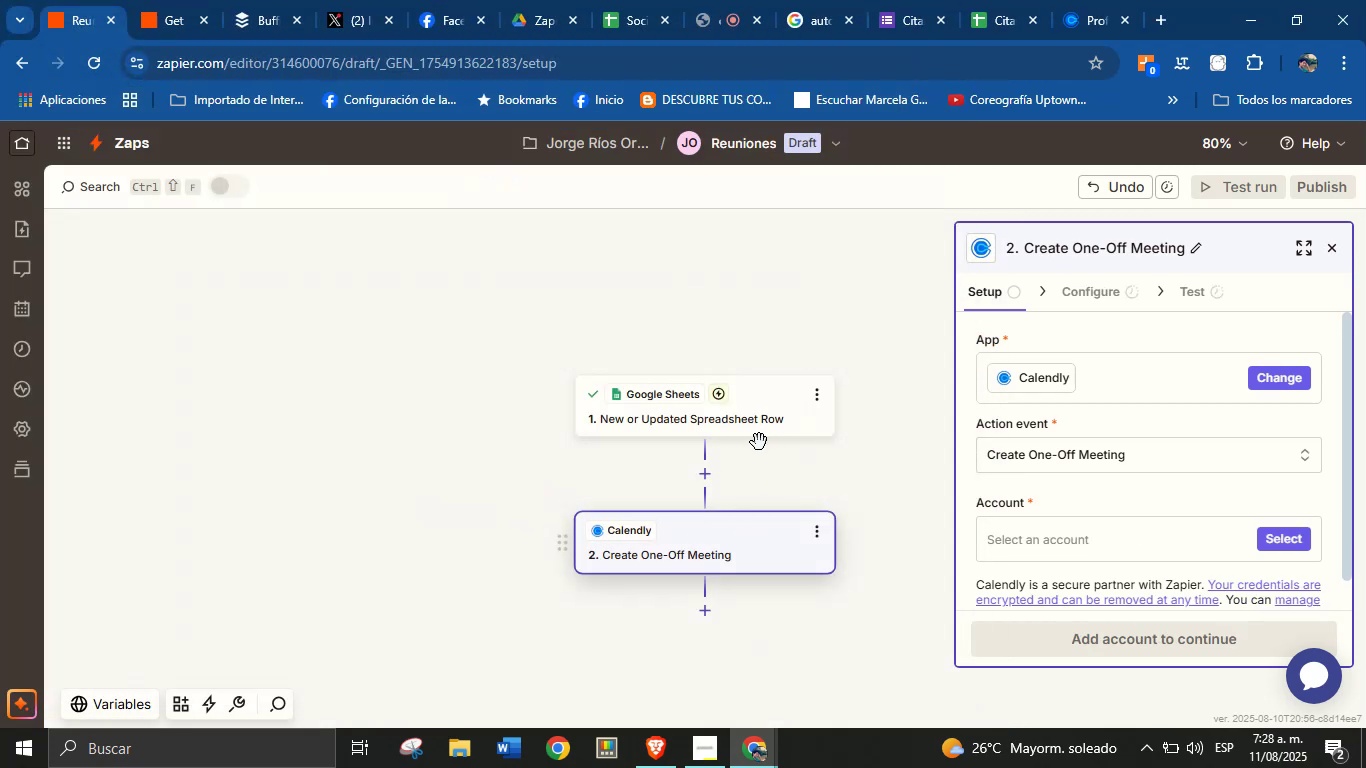 
wait(6.45)
 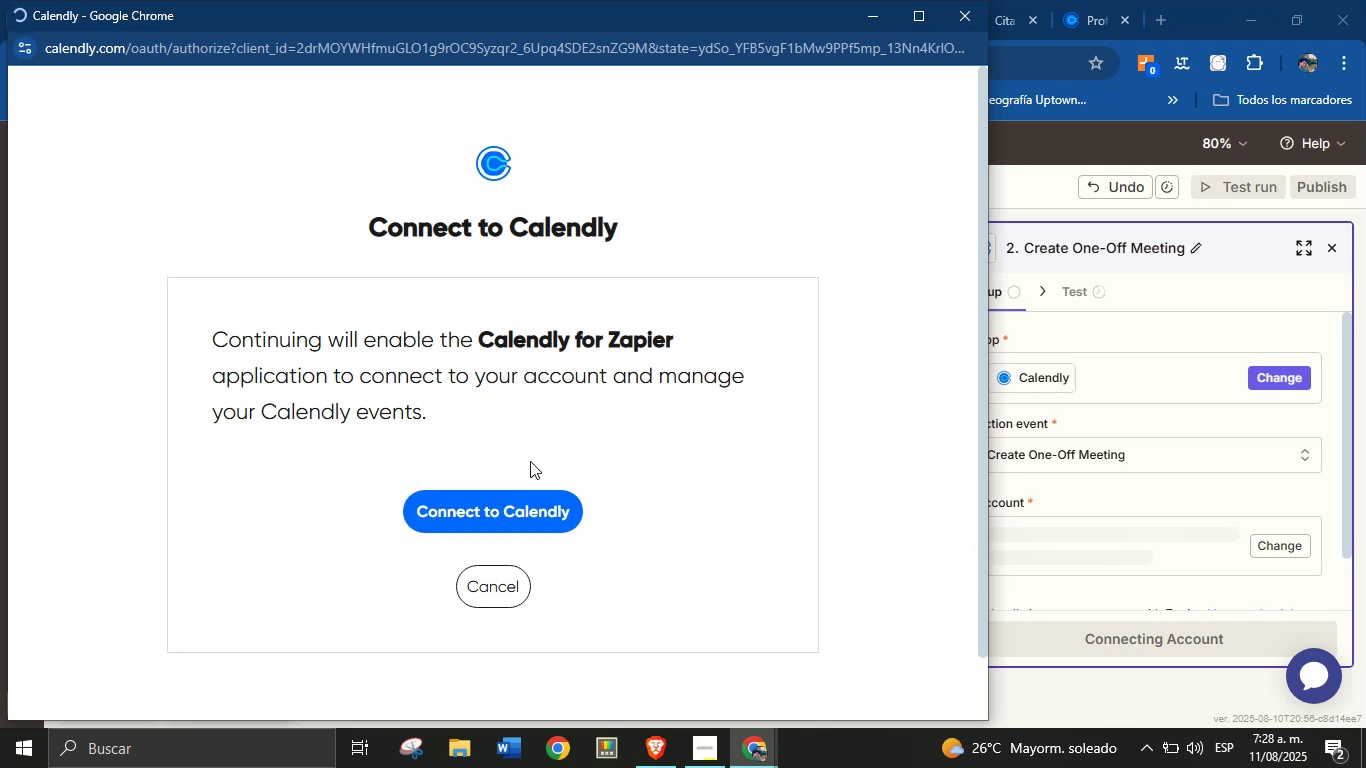 
scroll: coordinate [1137, 499], scroll_direction: none, amount: 0.0
 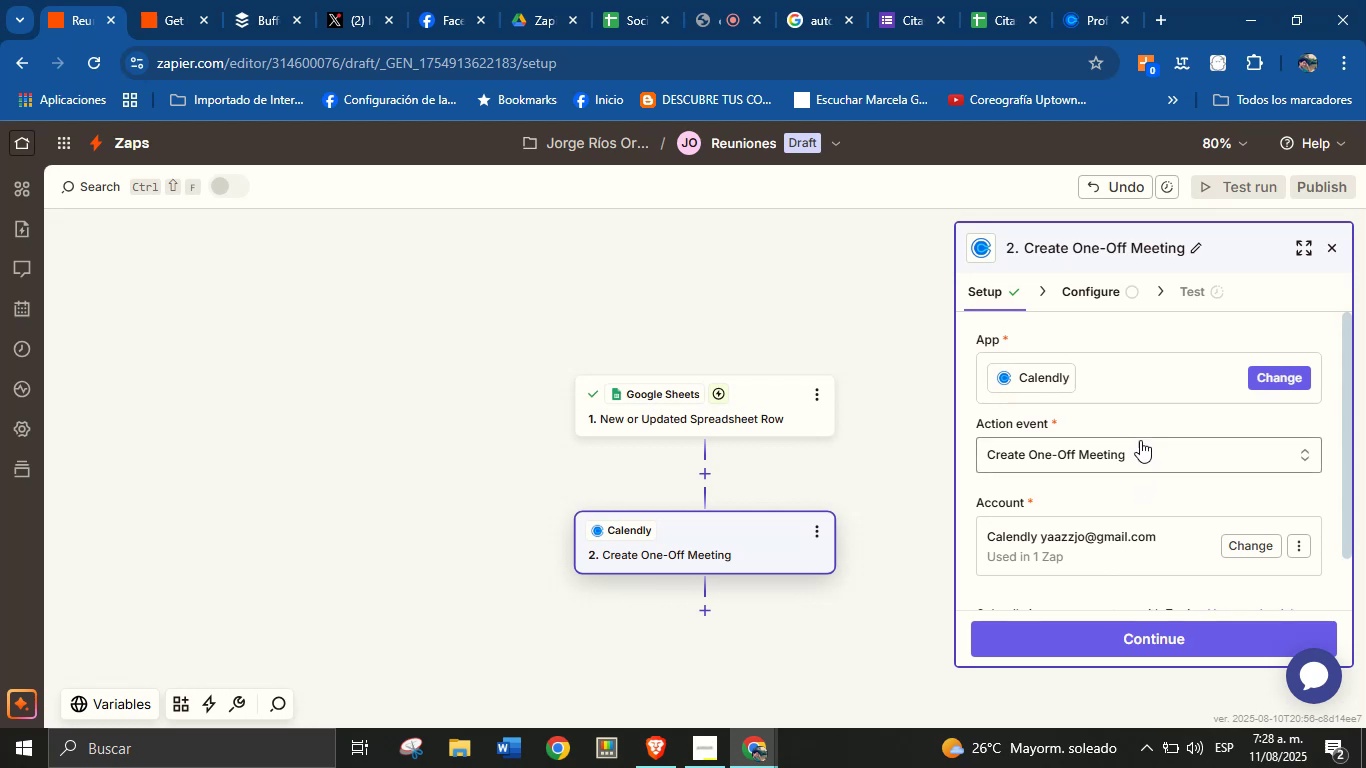 
scroll: coordinate [1156, 469], scroll_direction: down, amount: 2.0
 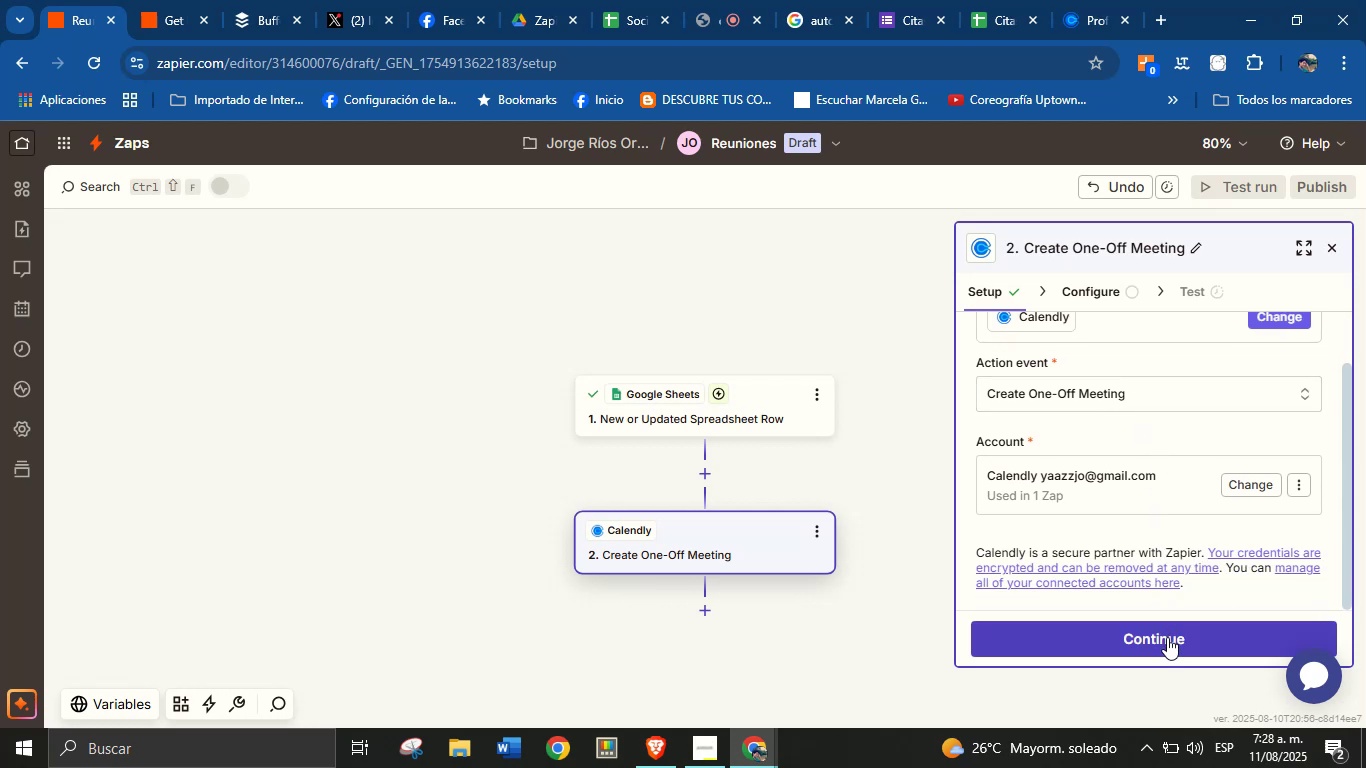 
scroll: coordinate [1148, 491], scroll_direction: up, amount: 2.0
 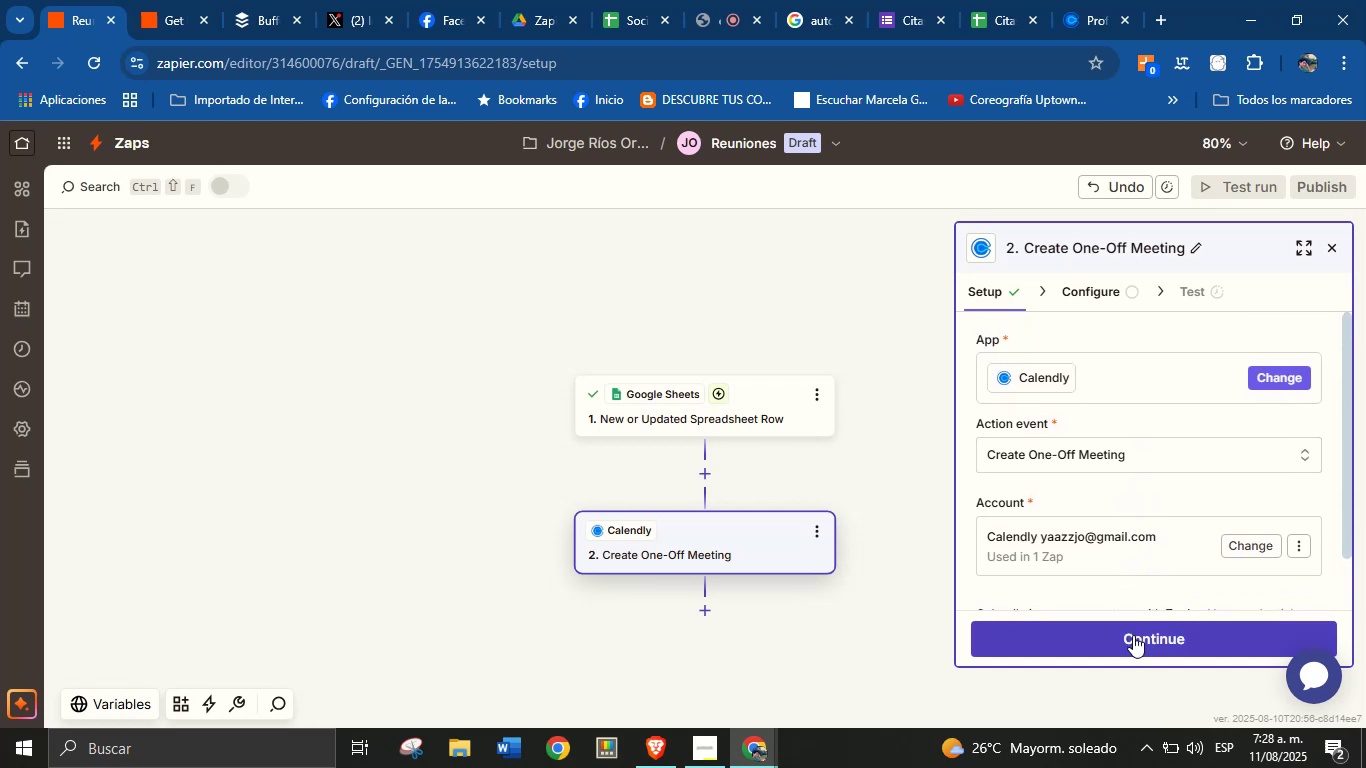 
left_click([1133, 635])
 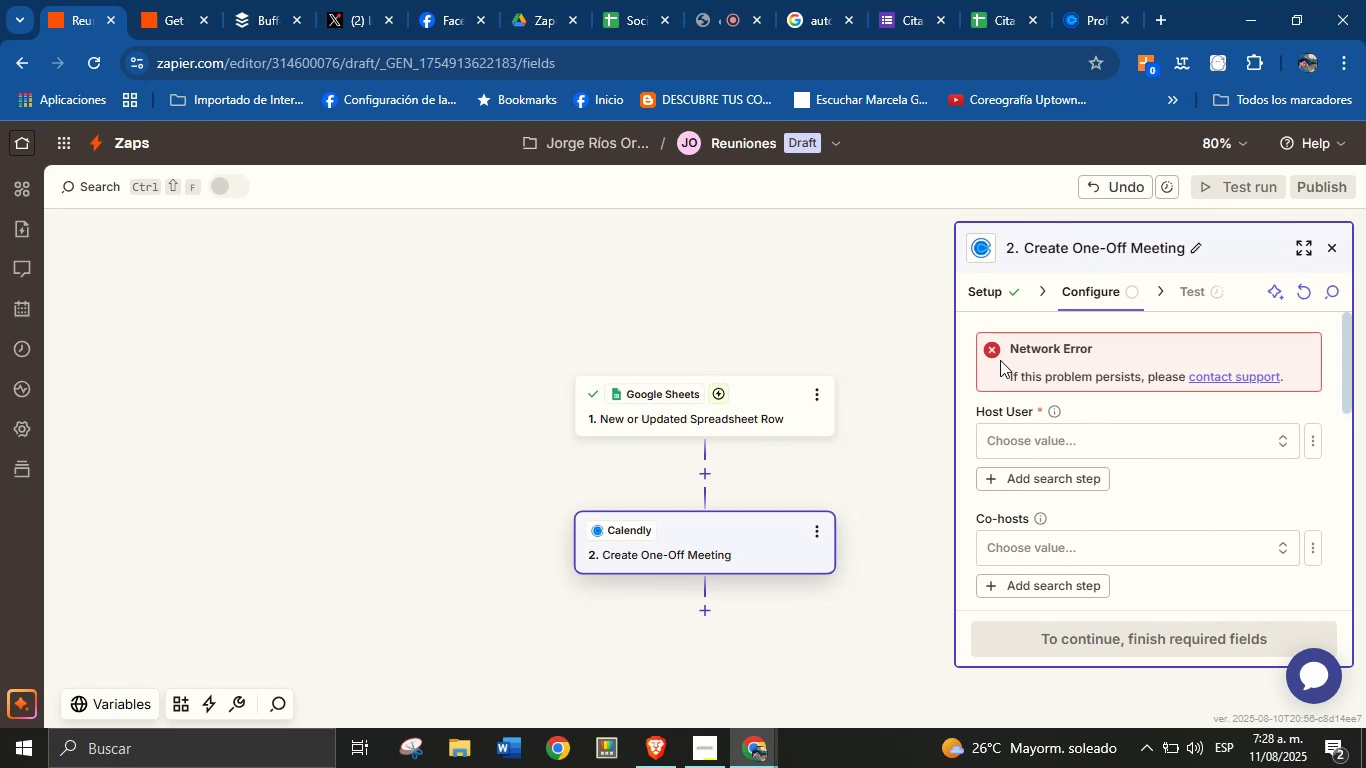 
left_click([1147, 429])
 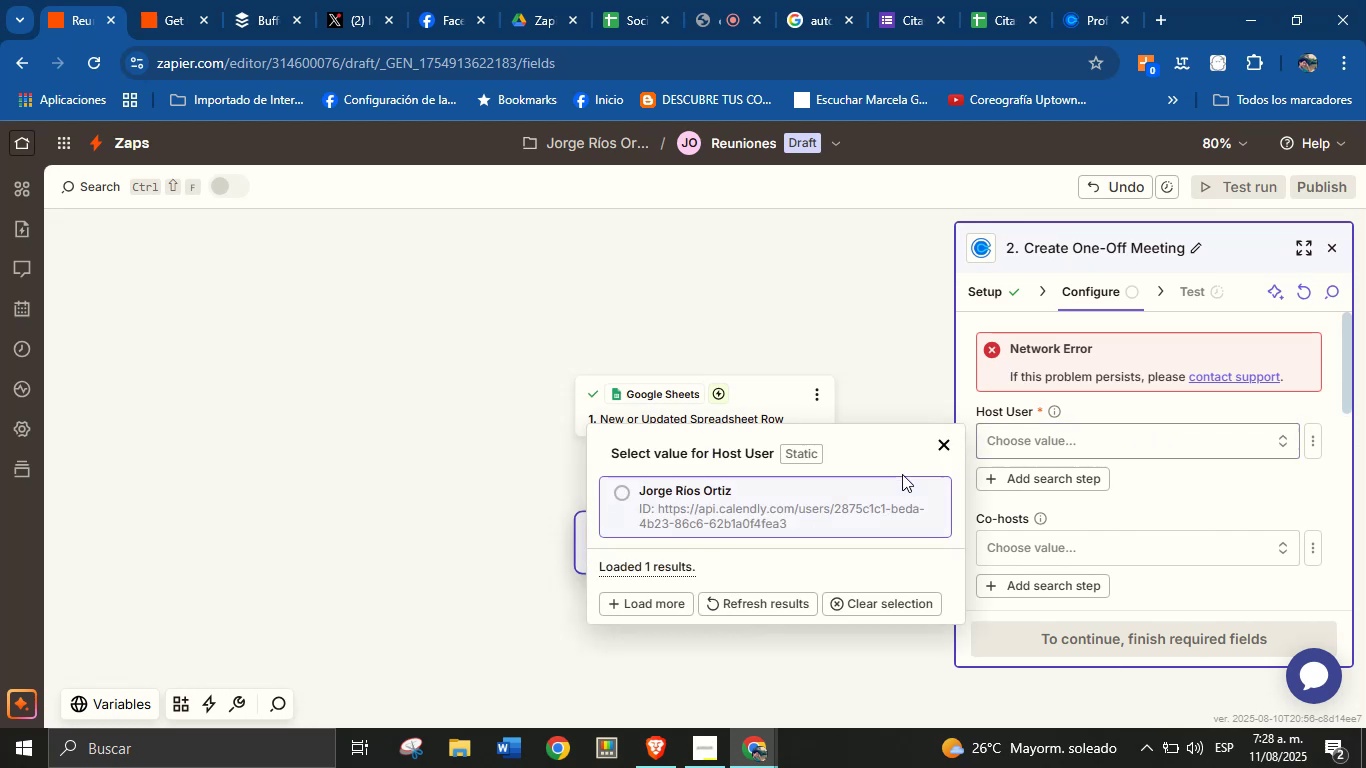 
left_click([817, 498])
 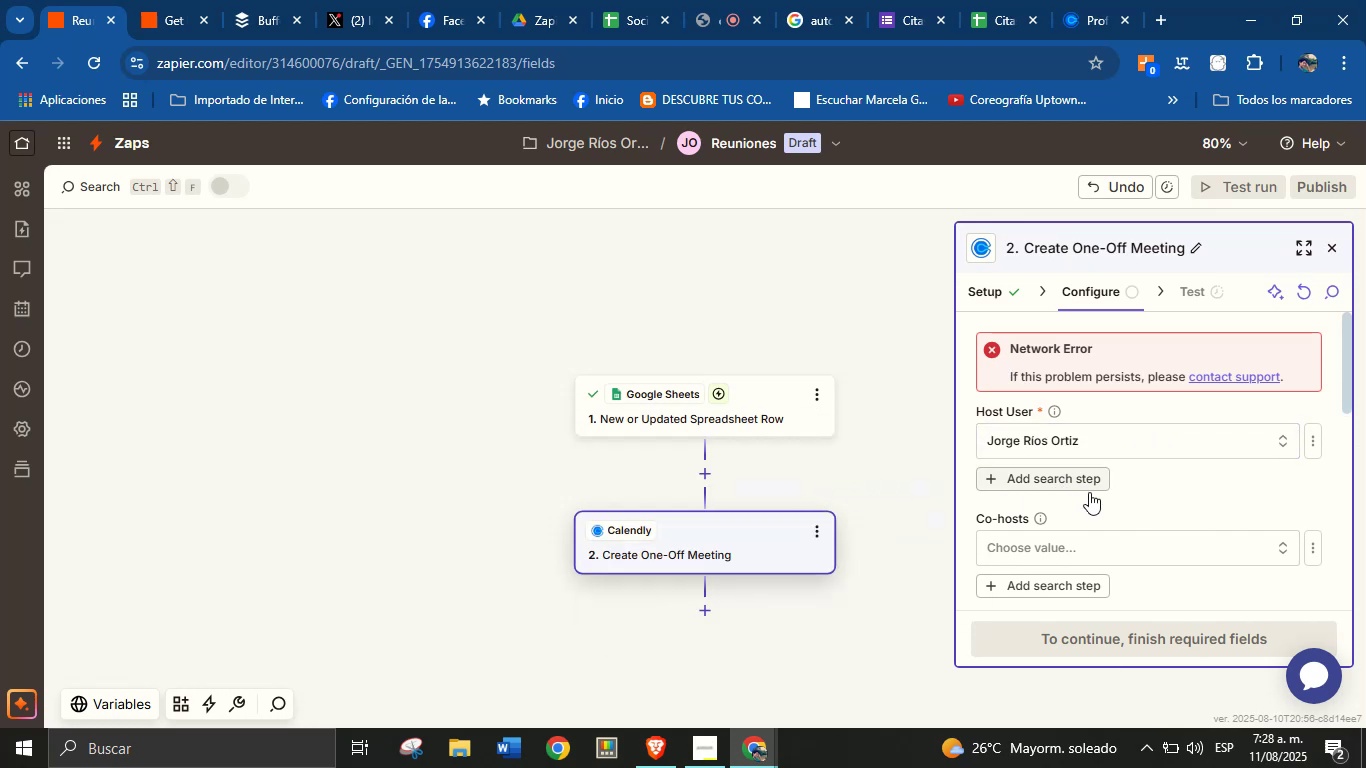 
left_click([1159, 543])
 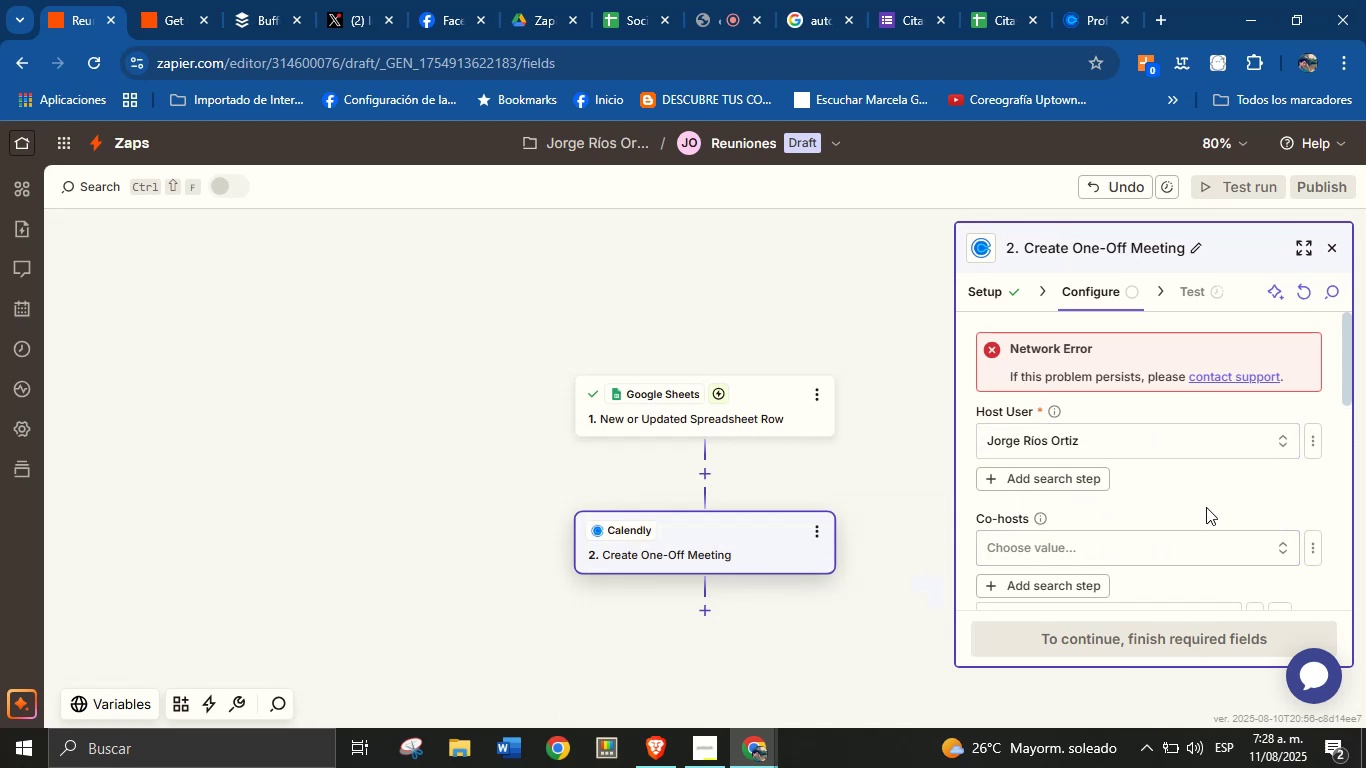 
left_click([1126, 544])
 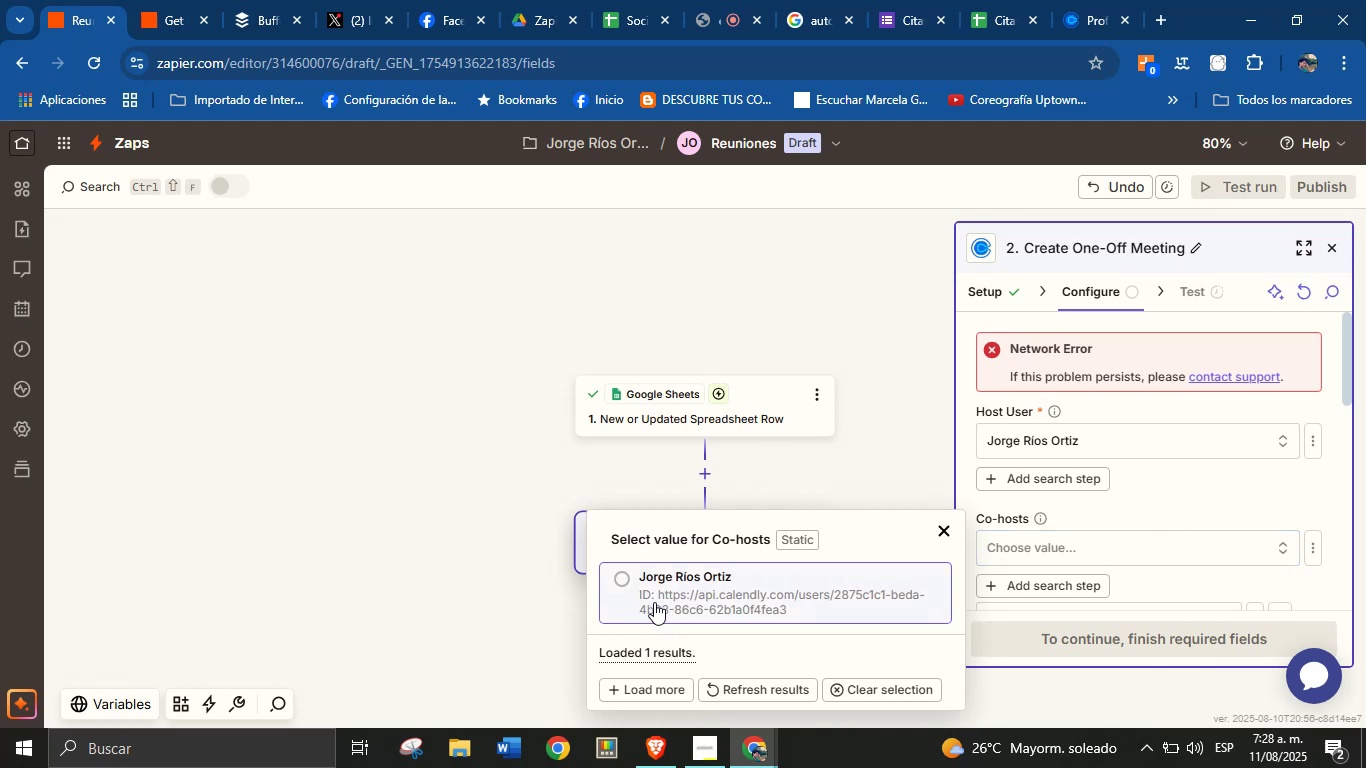 
left_click([623, 580])
 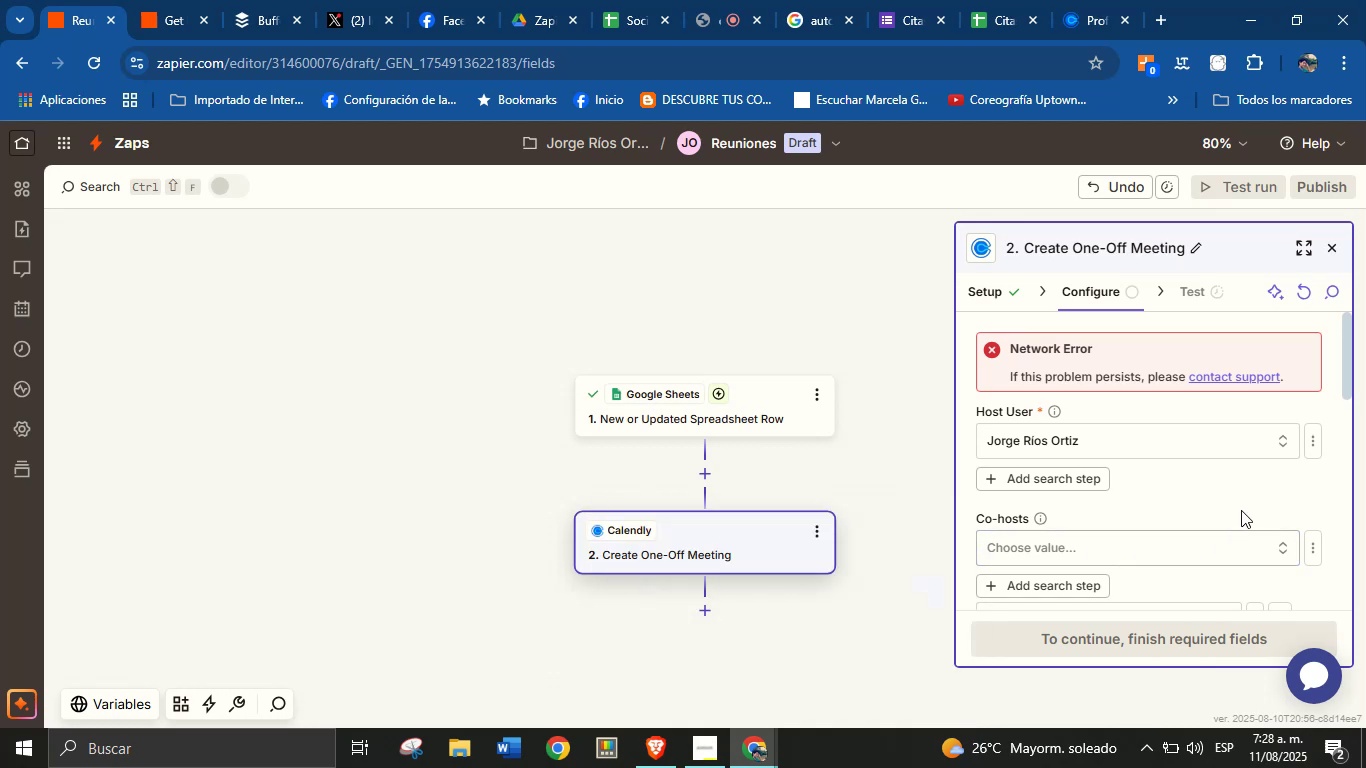 
left_click([1219, 489])
 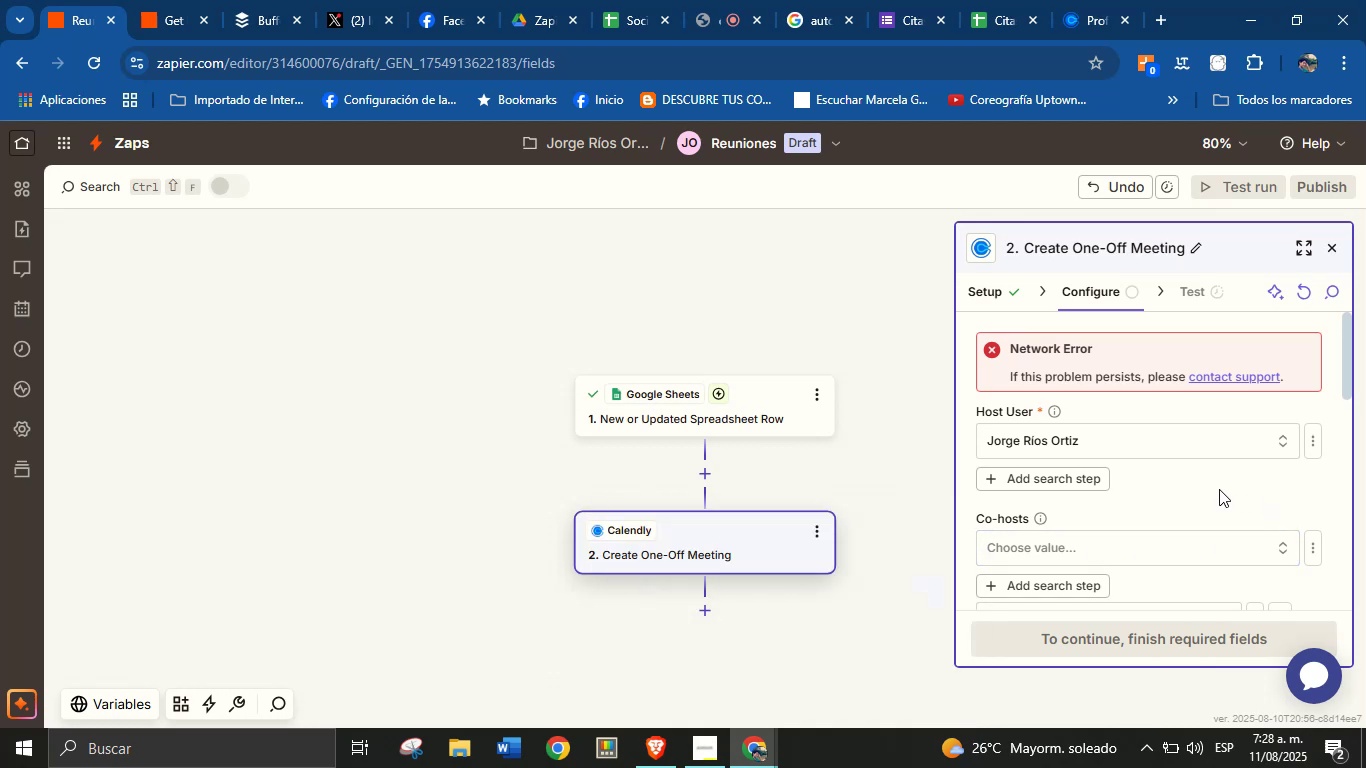 
scroll: coordinate [1130, 519], scroll_direction: down, amount: 8.0
 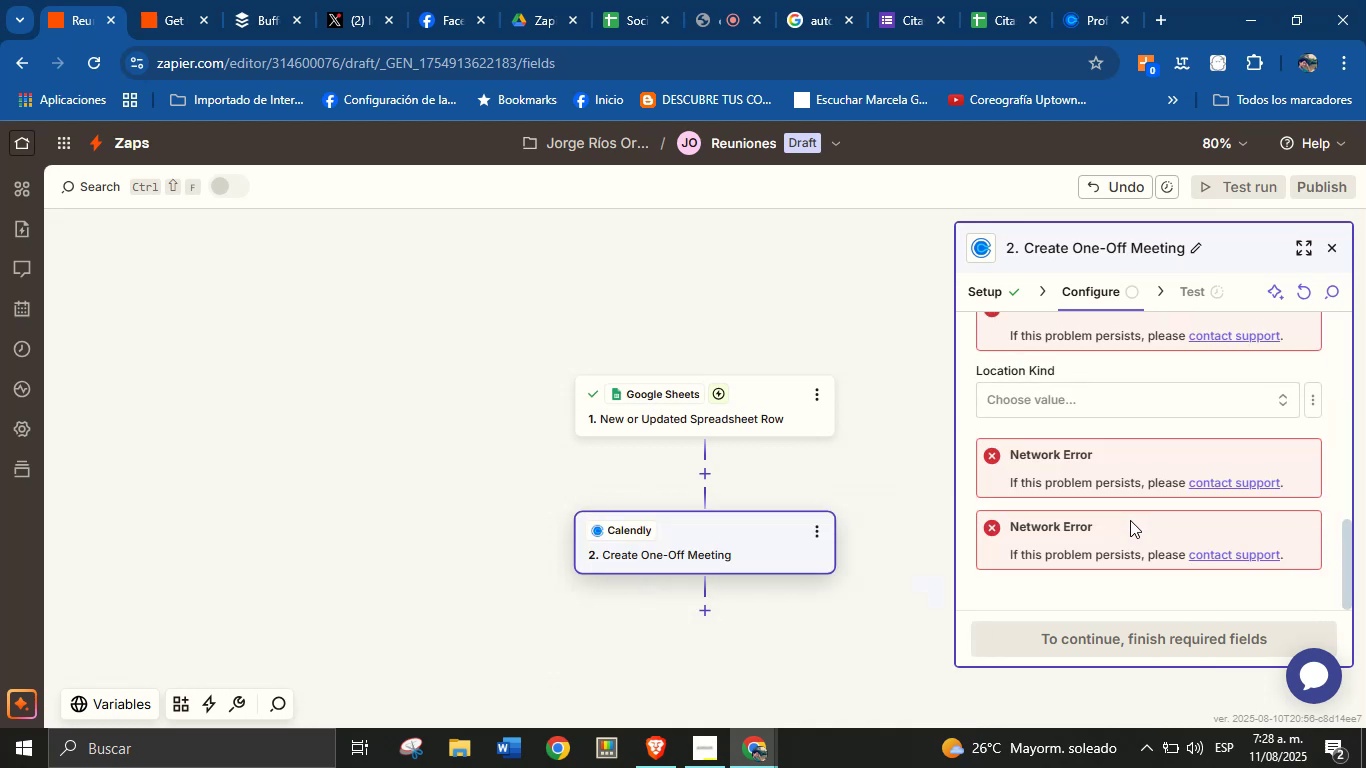 
scroll: coordinate [1130, 520], scroll_direction: up, amount: 1.0
 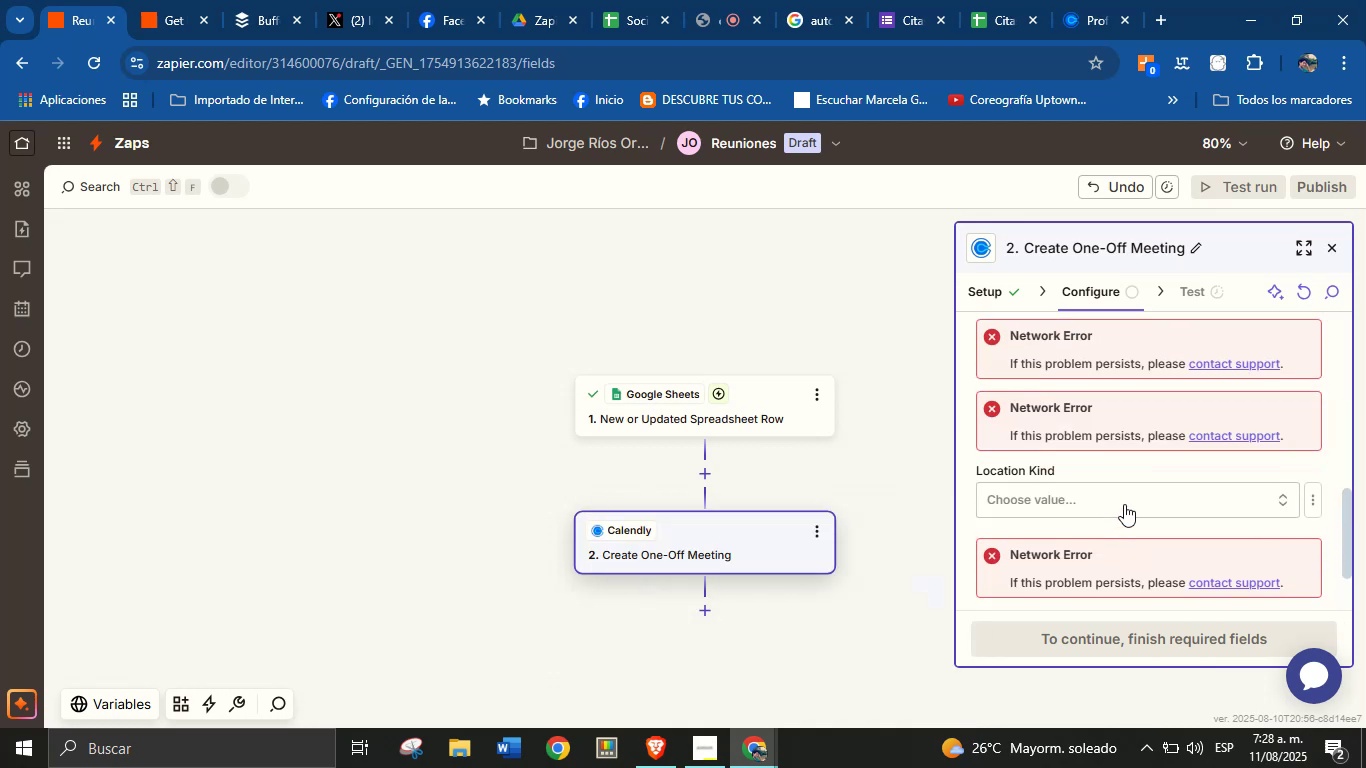 
left_click([1121, 493])
 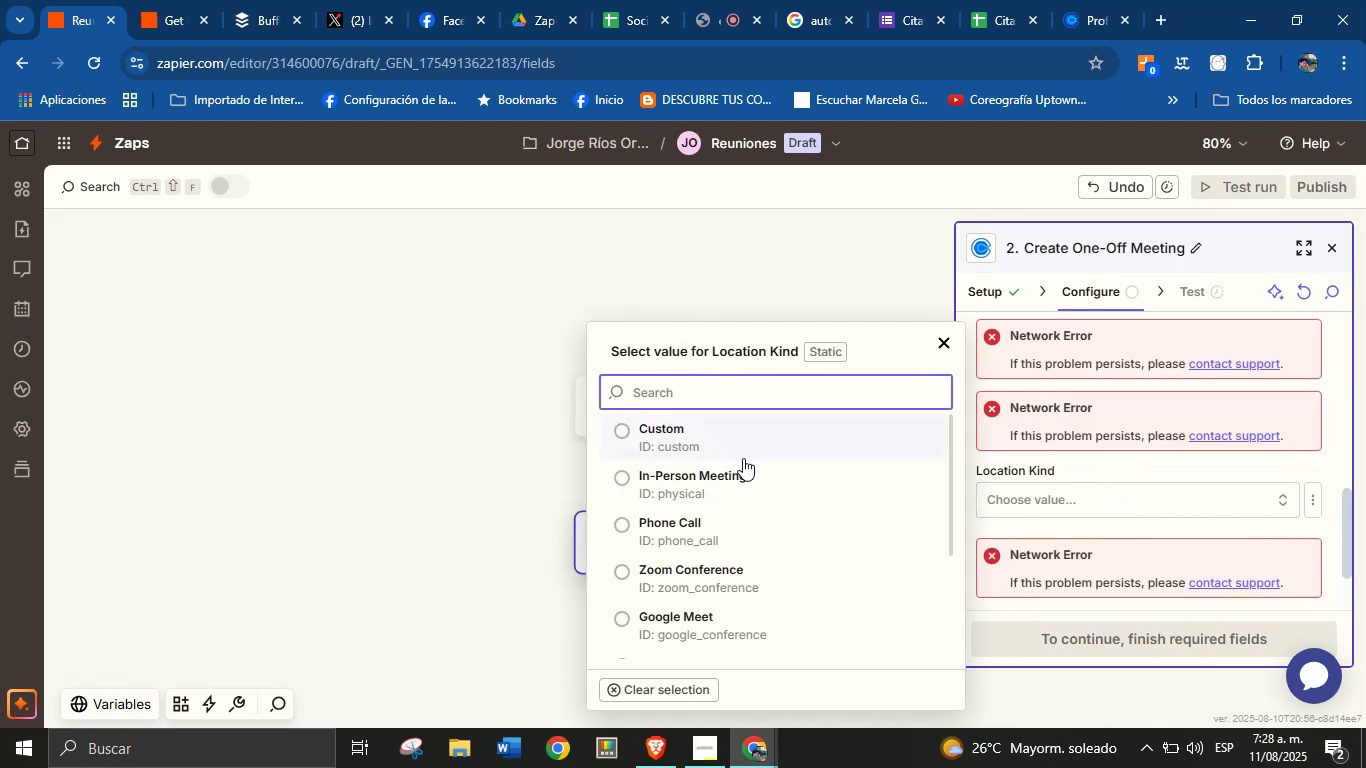 
left_click([1184, 467])
 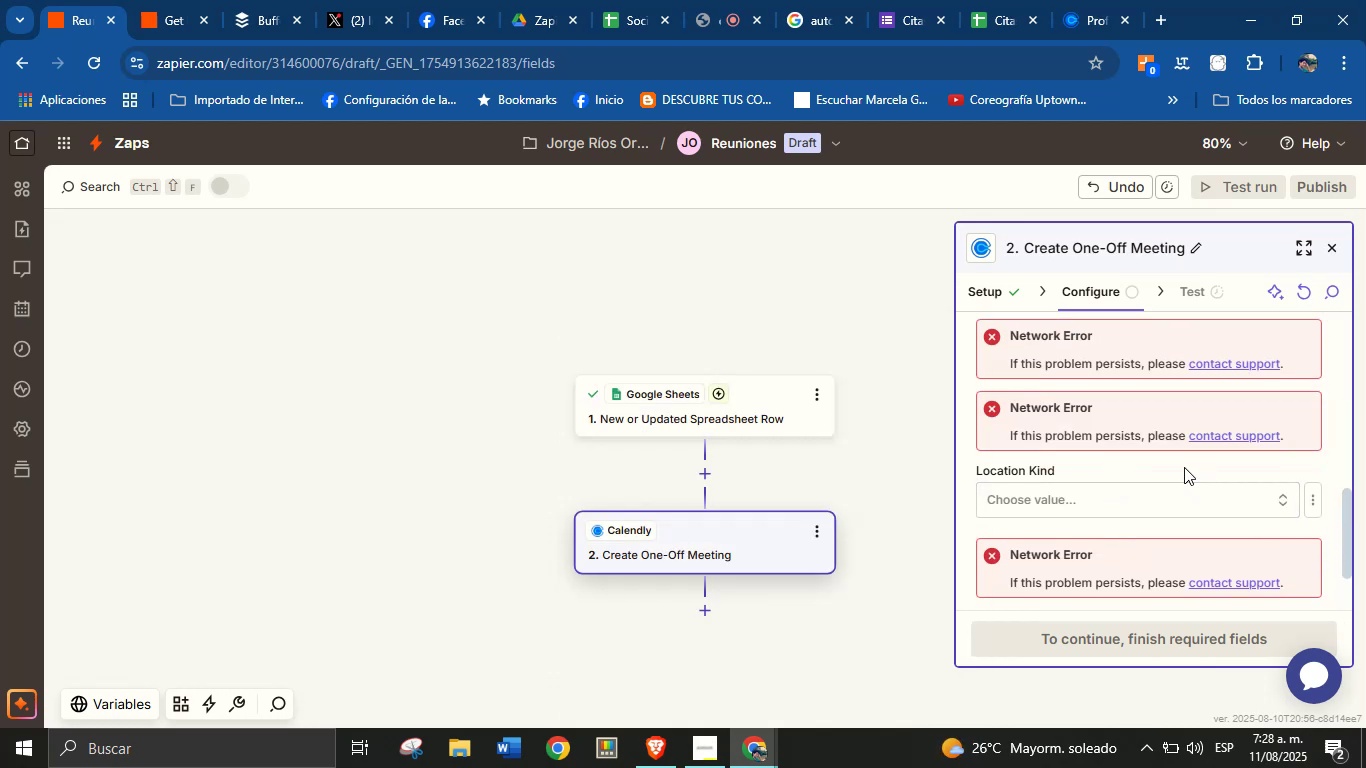 
scroll: coordinate [1165, 523], scroll_direction: down, amount: 4.0
 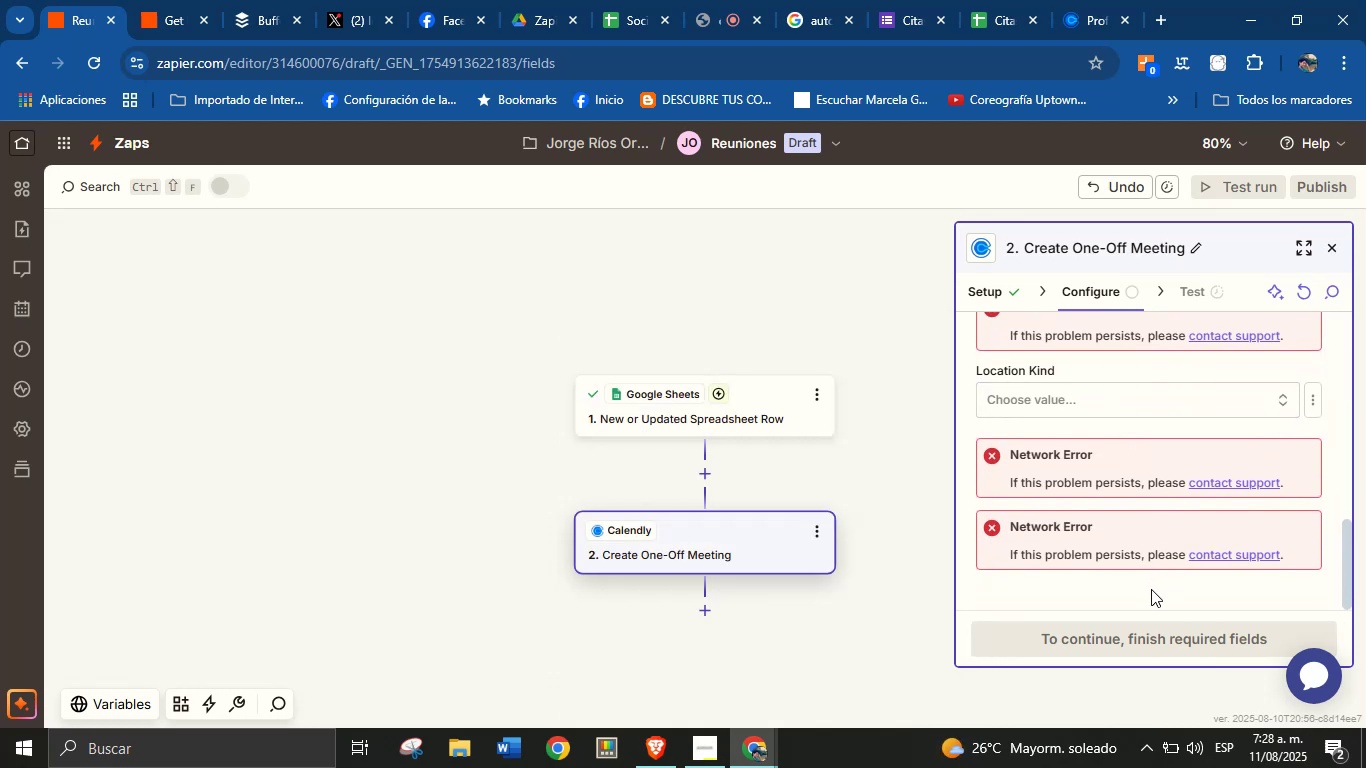 
scroll: coordinate [1108, 431], scroll_direction: up, amount: 12.0
 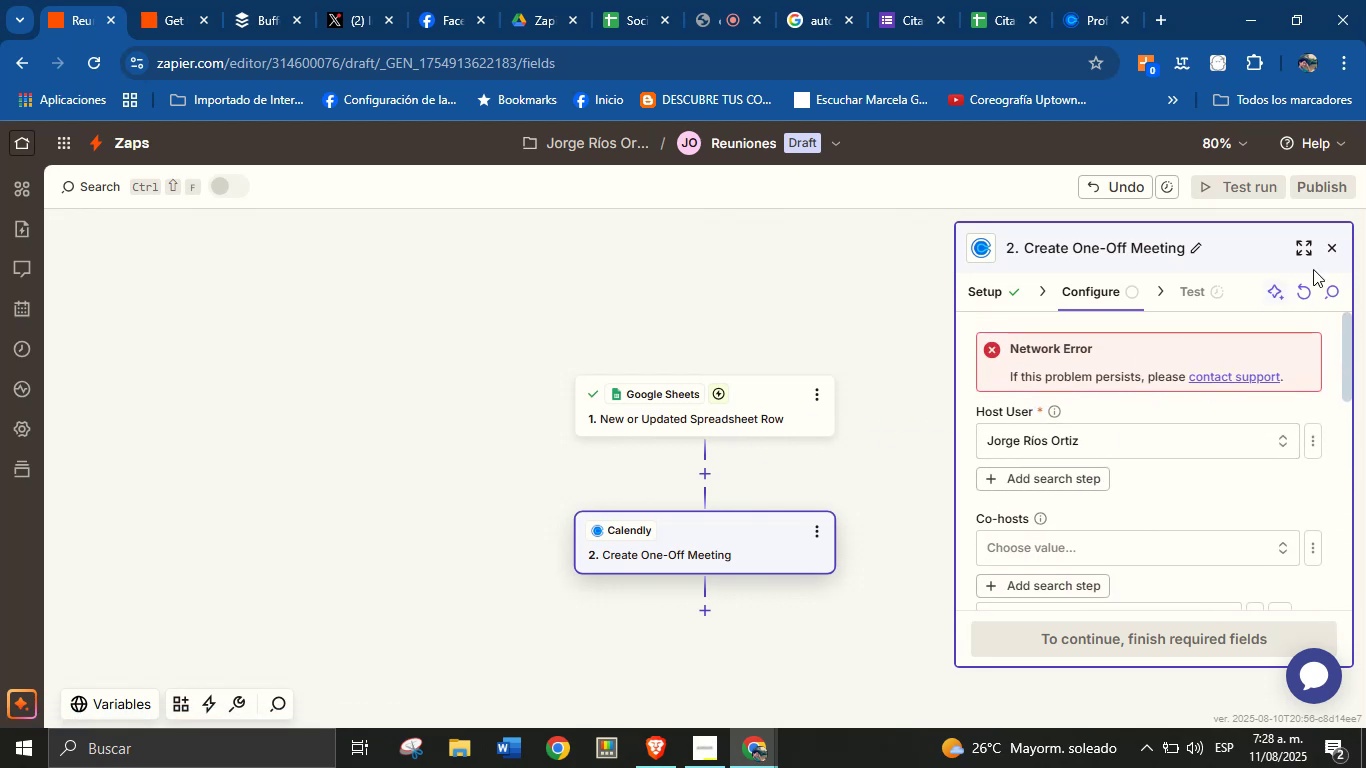 
left_click([1330, 255])
 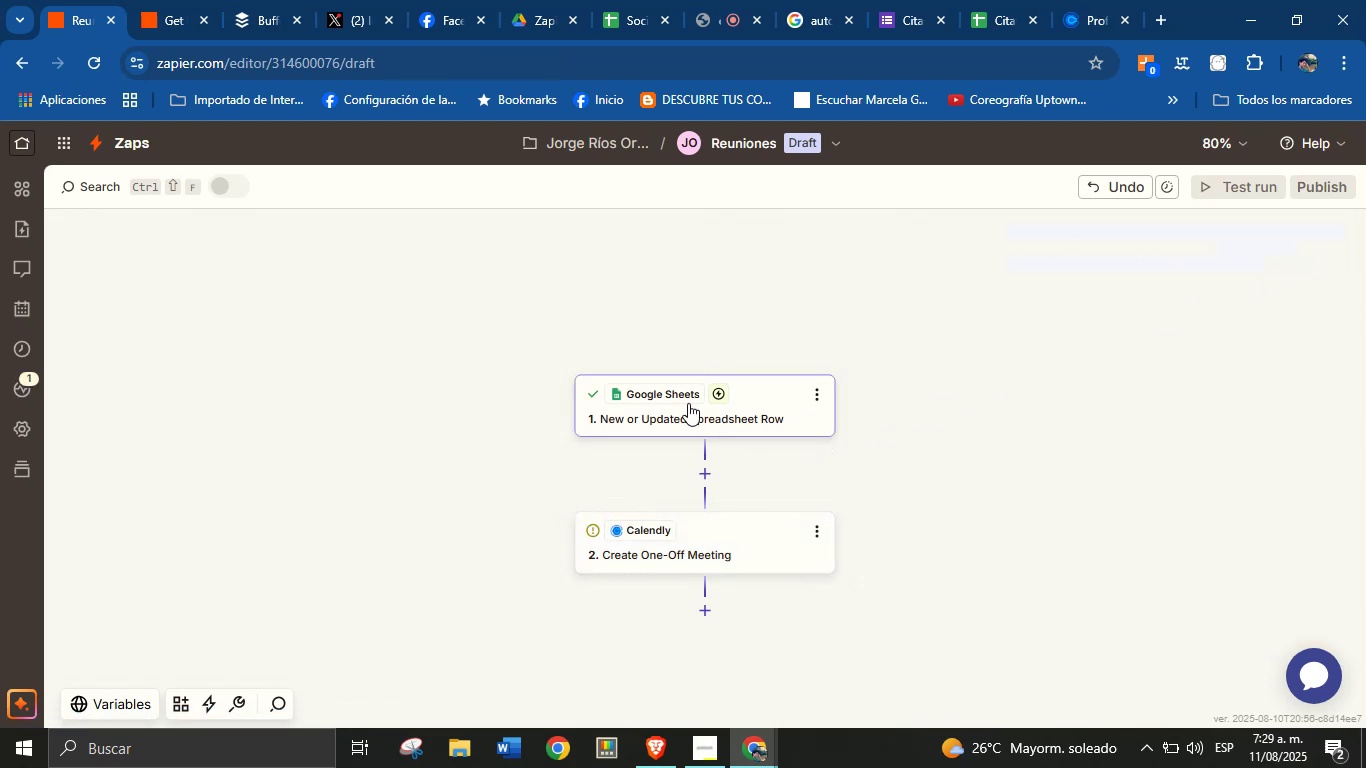 
scroll: coordinate [545, 435], scroll_direction: down, amount: 2.0
 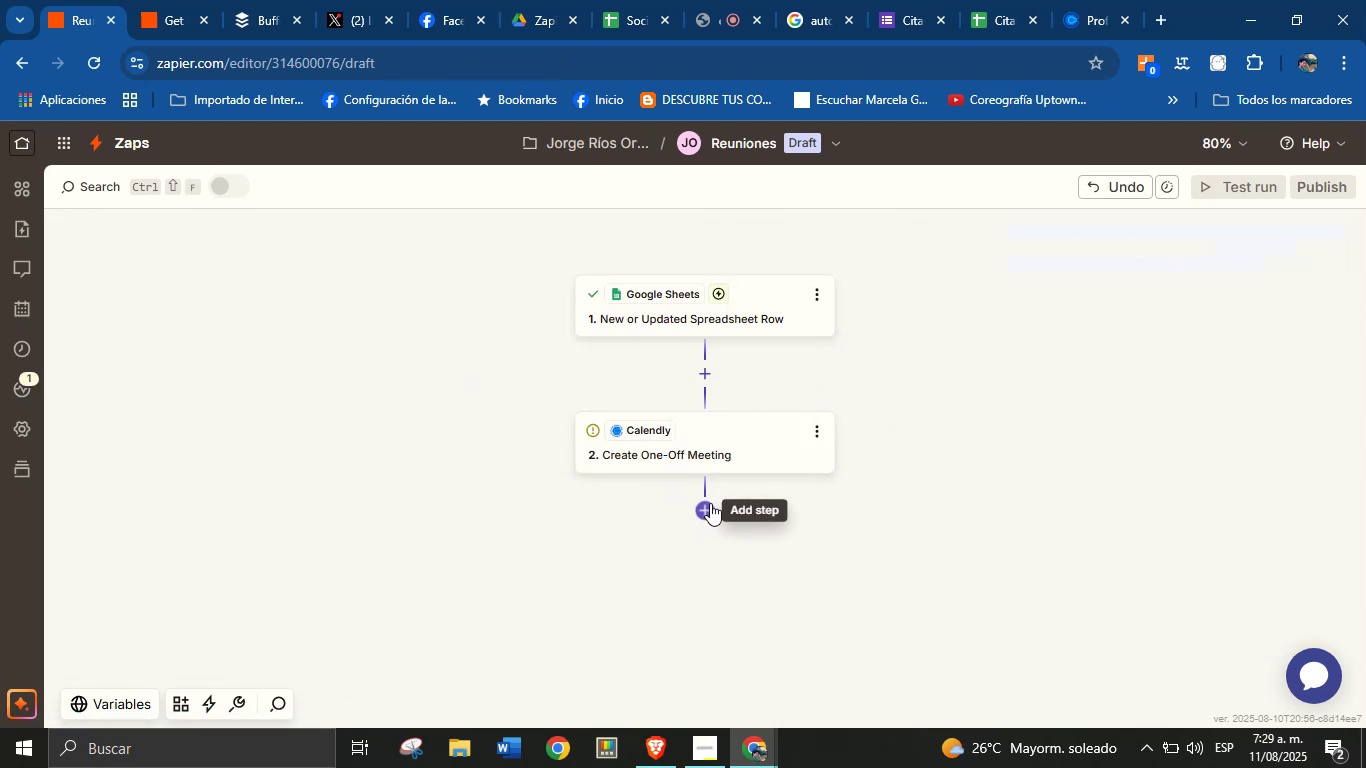 
mouse_move([707, 522])
 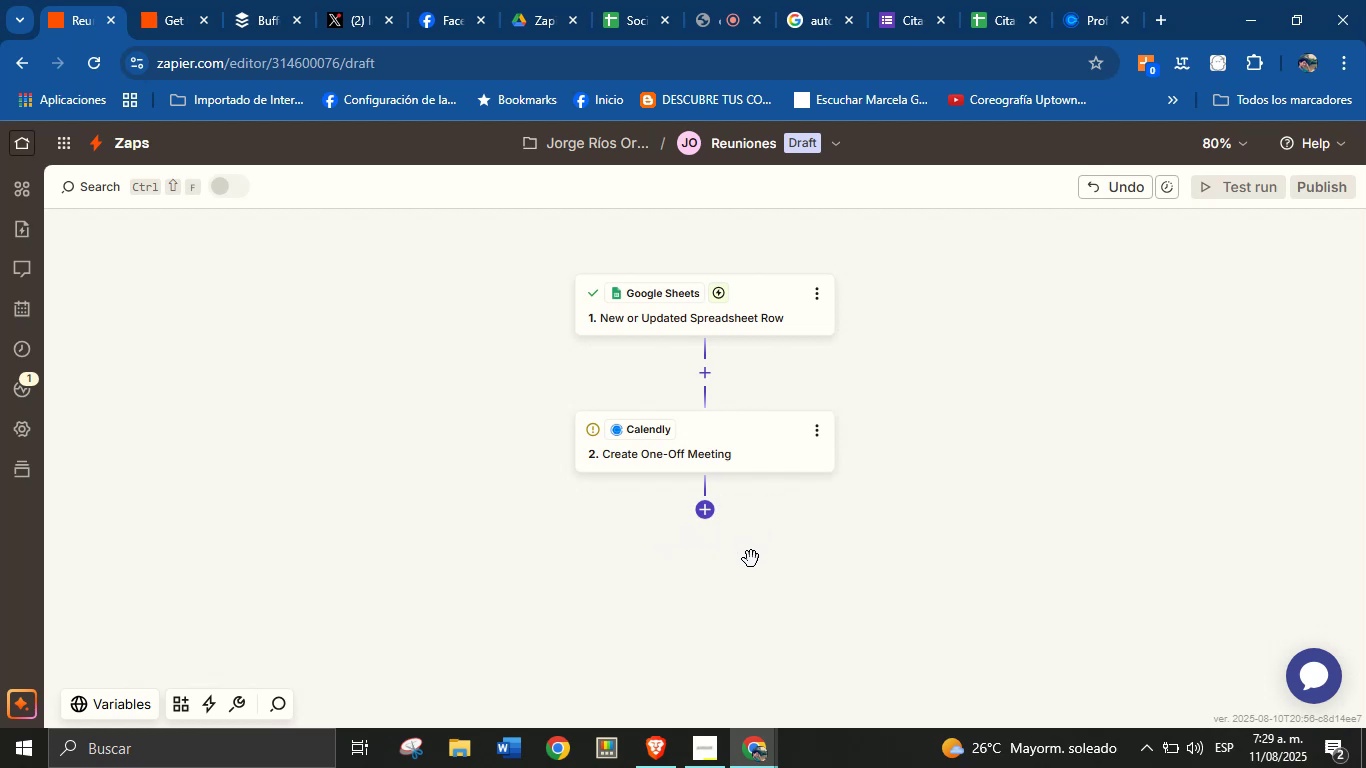 
wait(8.69)
 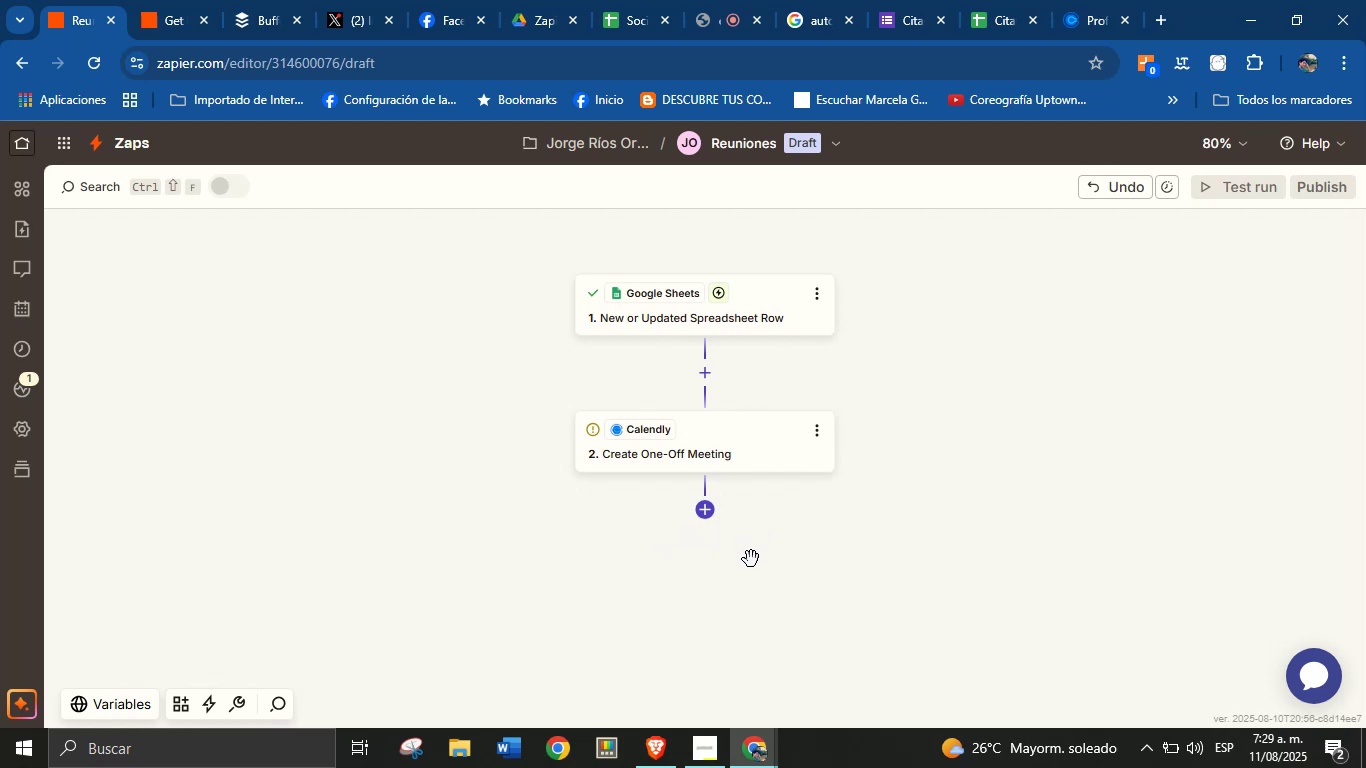 
left_click([709, 511])
 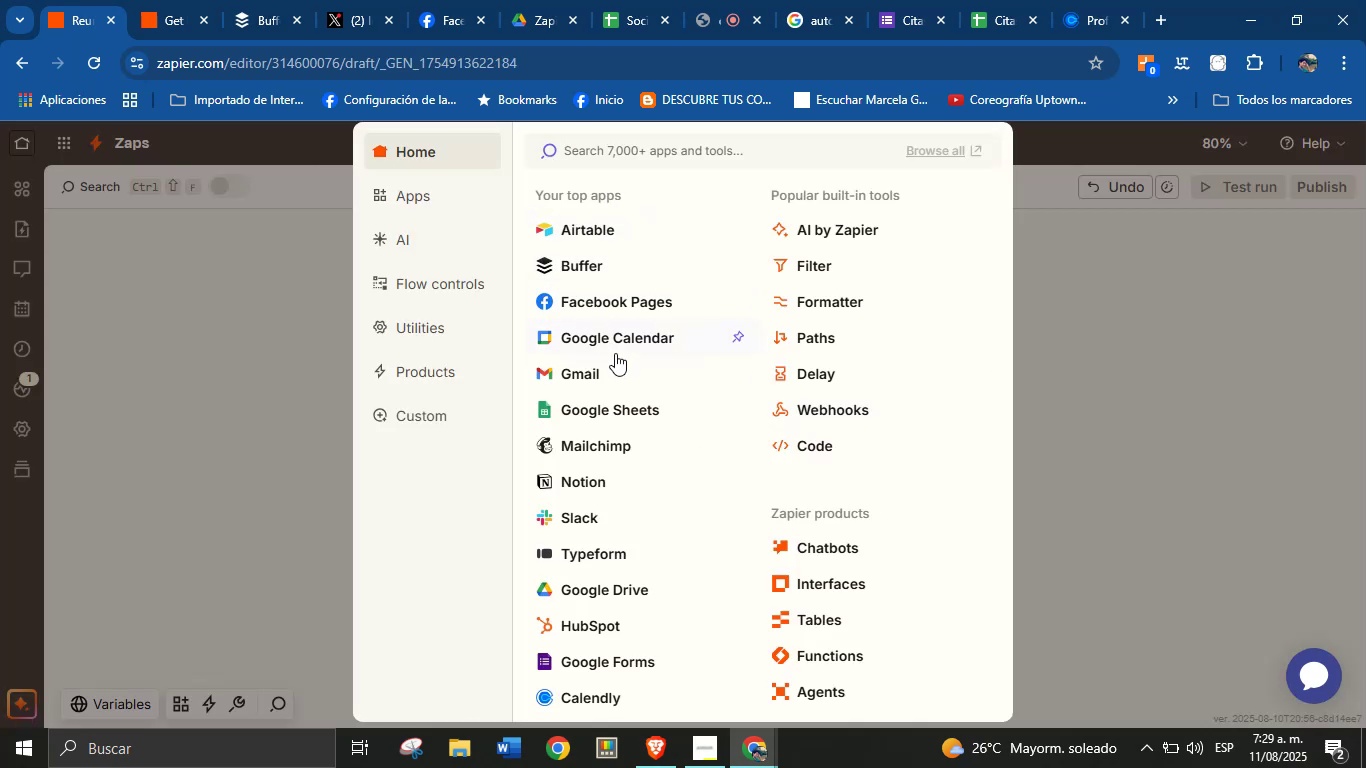 
left_click([591, 516])
 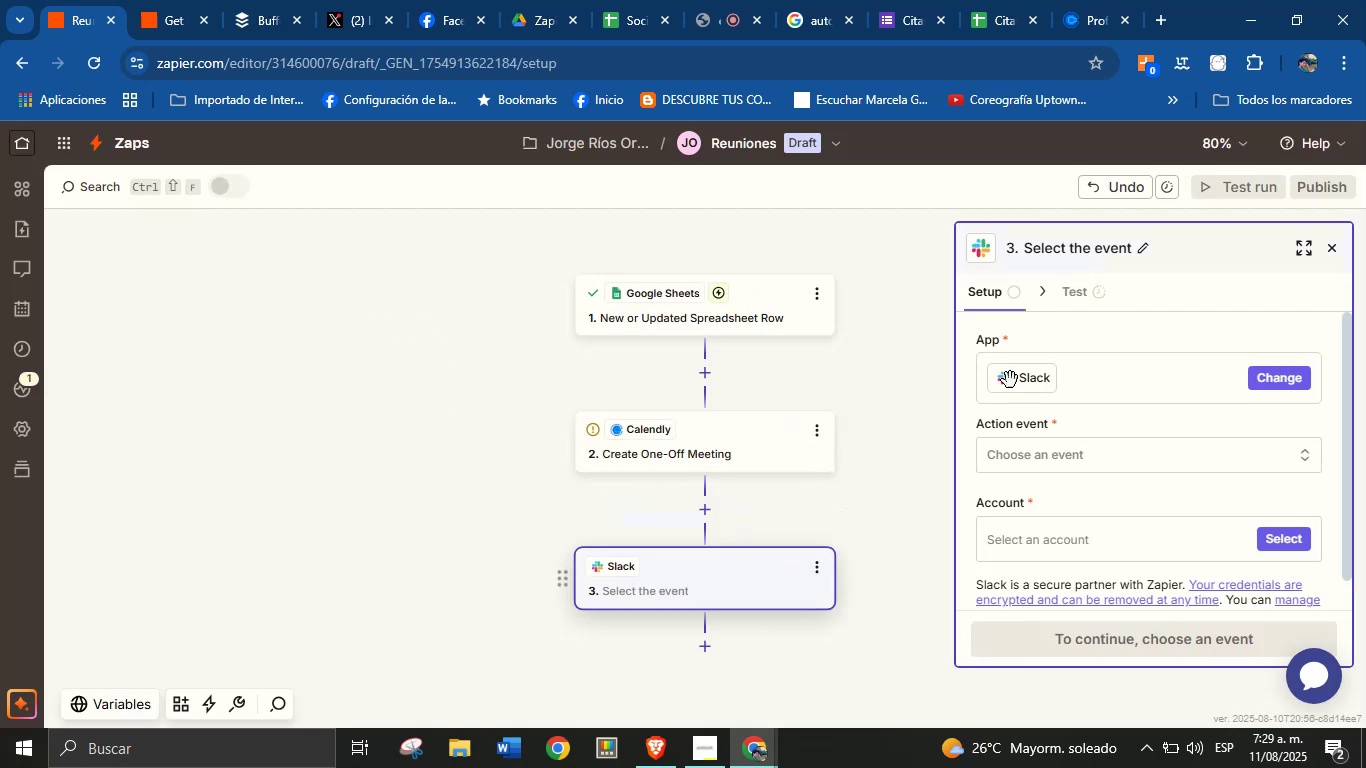 
left_click([1040, 454])
 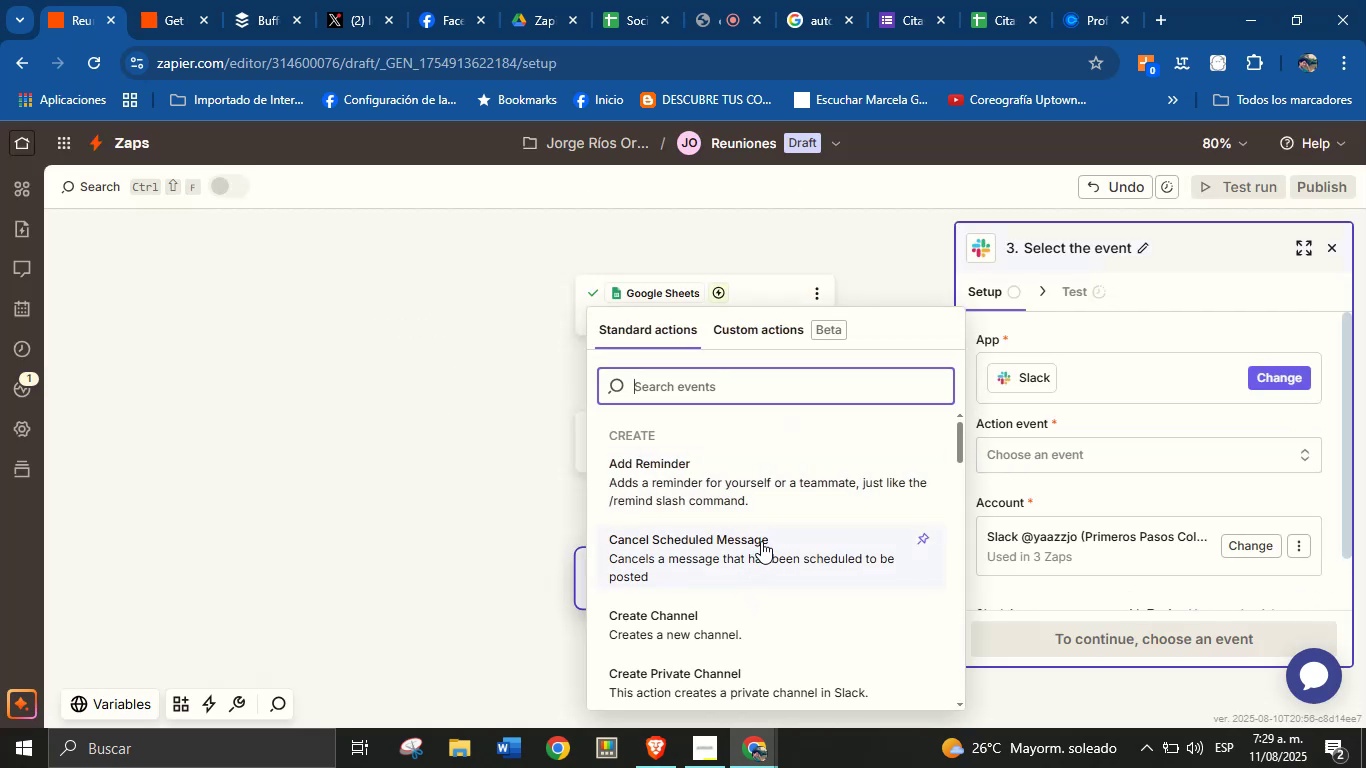 
scroll: coordinate [723, 571], scroll_direction: down, amount: 5.0
 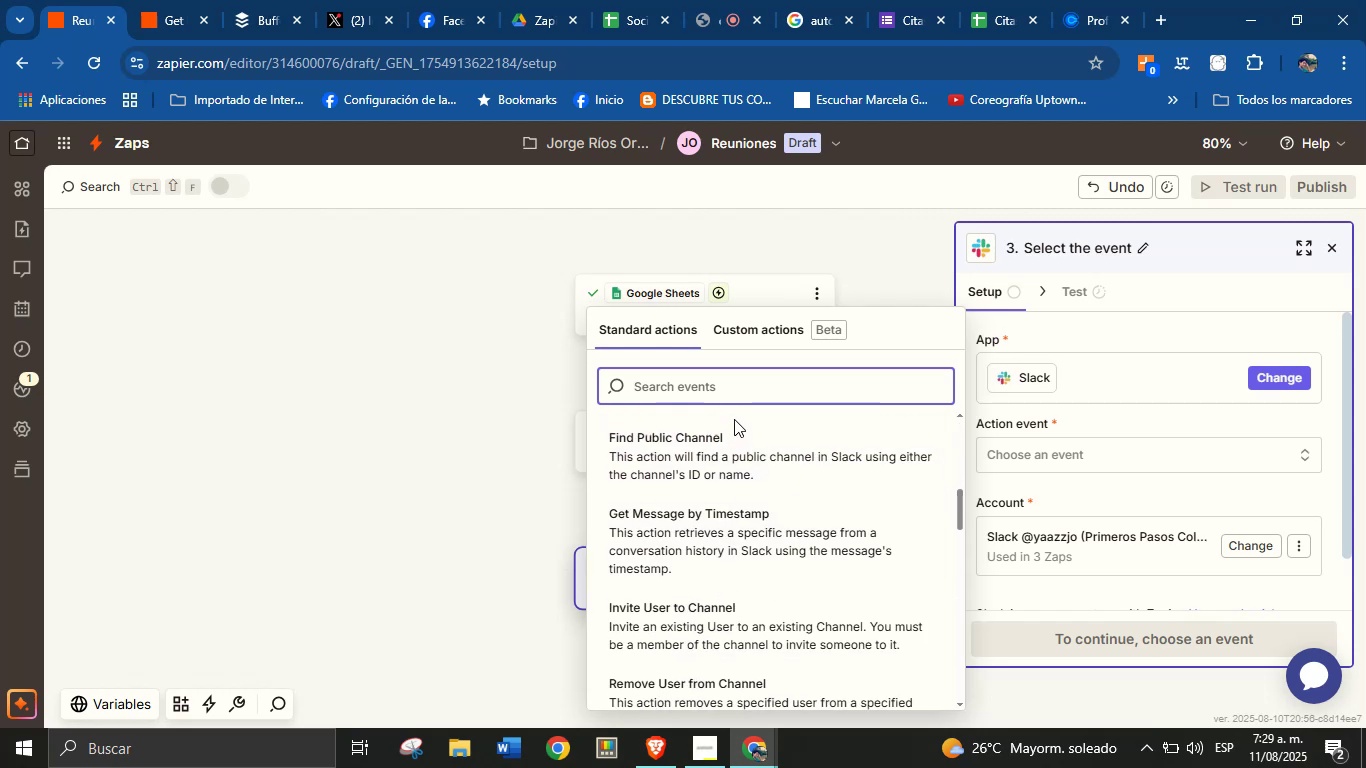 
left_click([722, 379])
 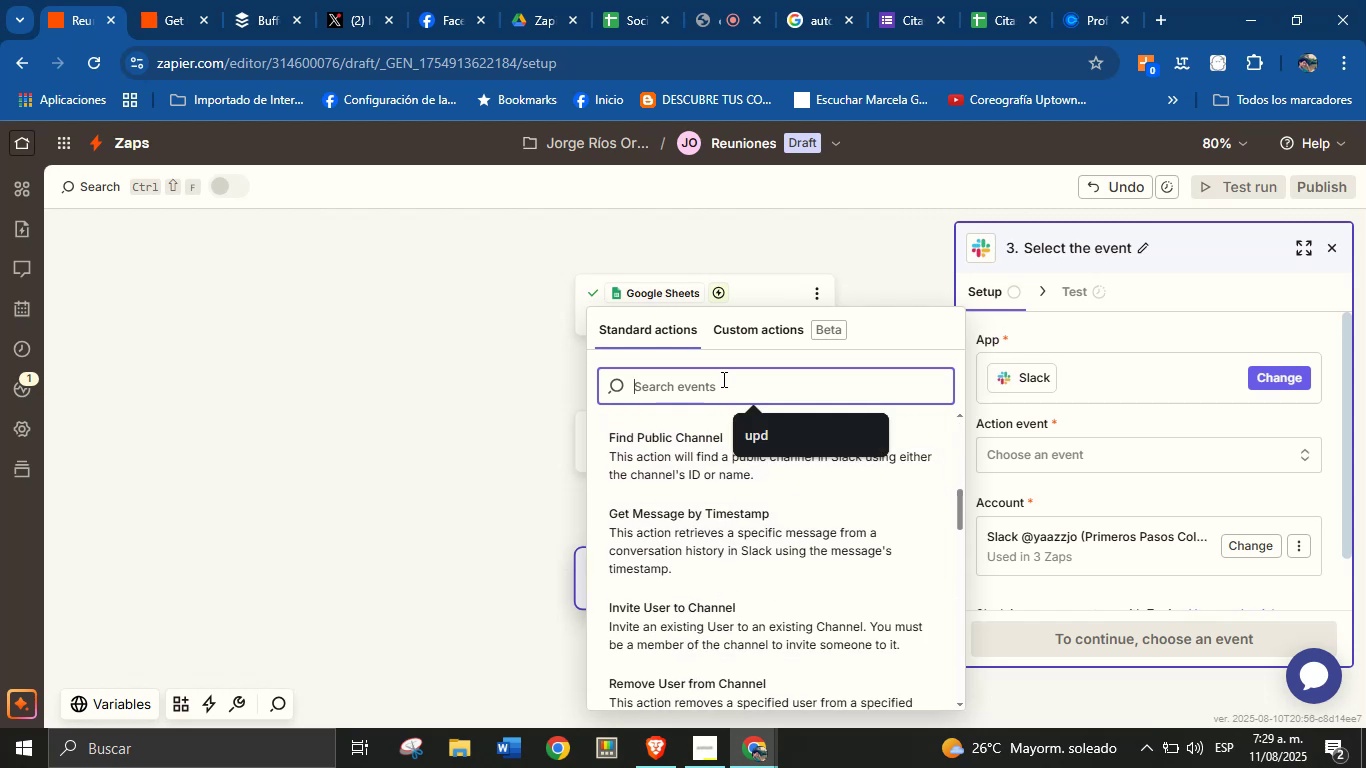 
type(sen)
 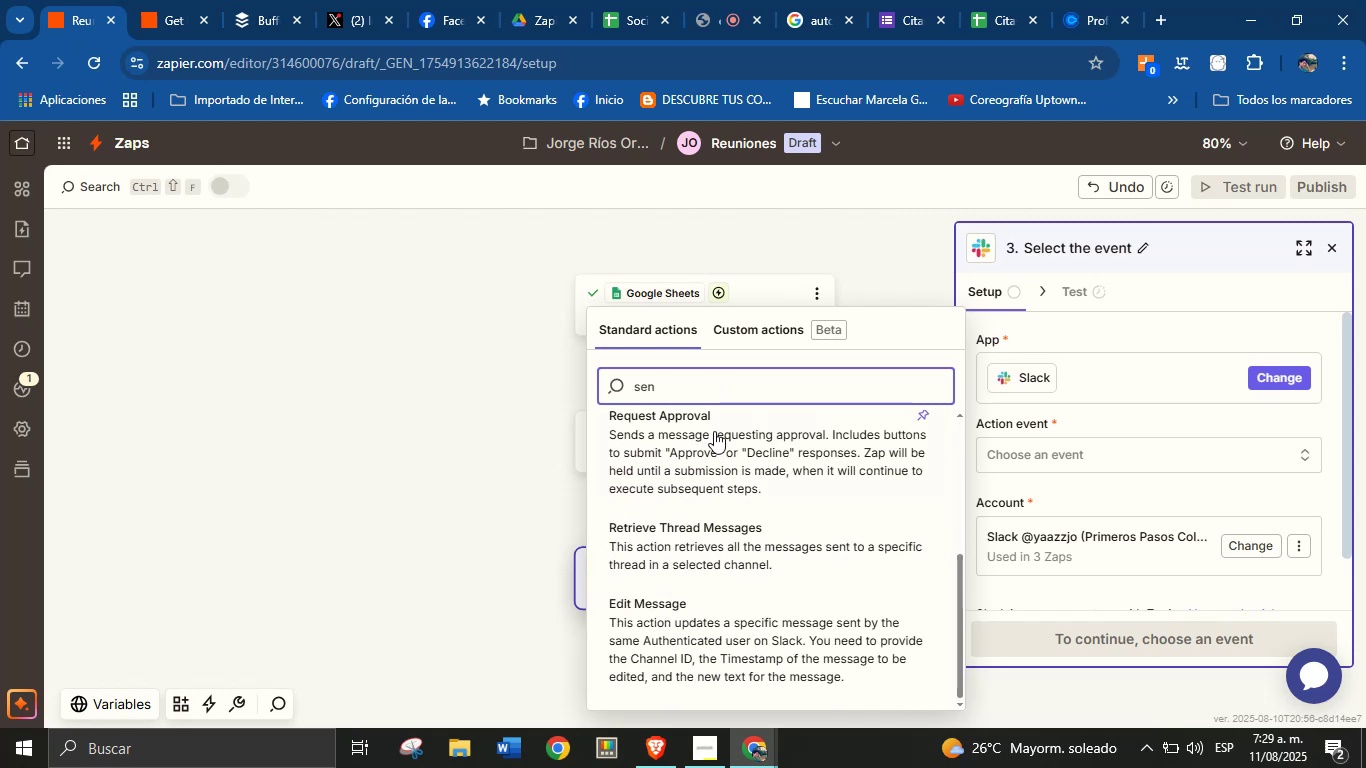 
scroll: coordinate [747, 486], scroll_direction: up, amount: 9.0
 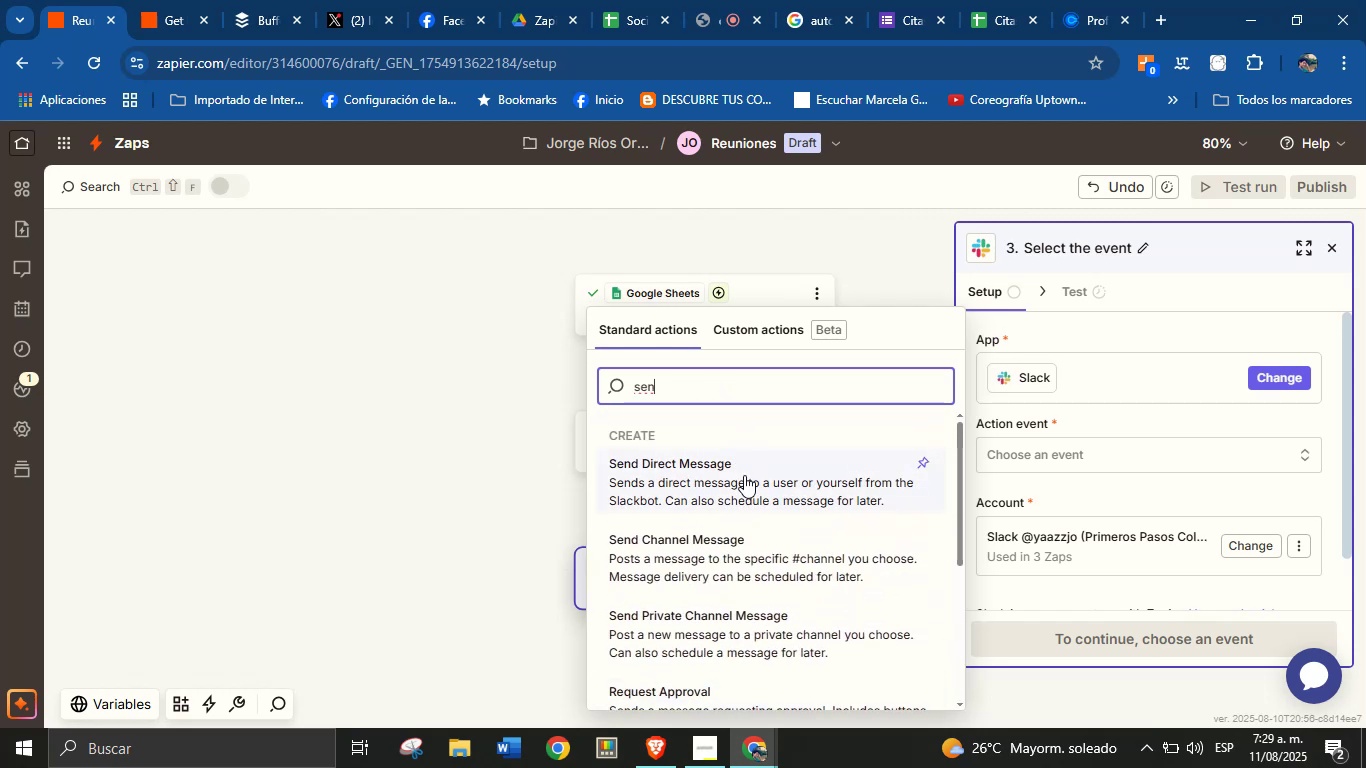 
left_click([744, 475])
 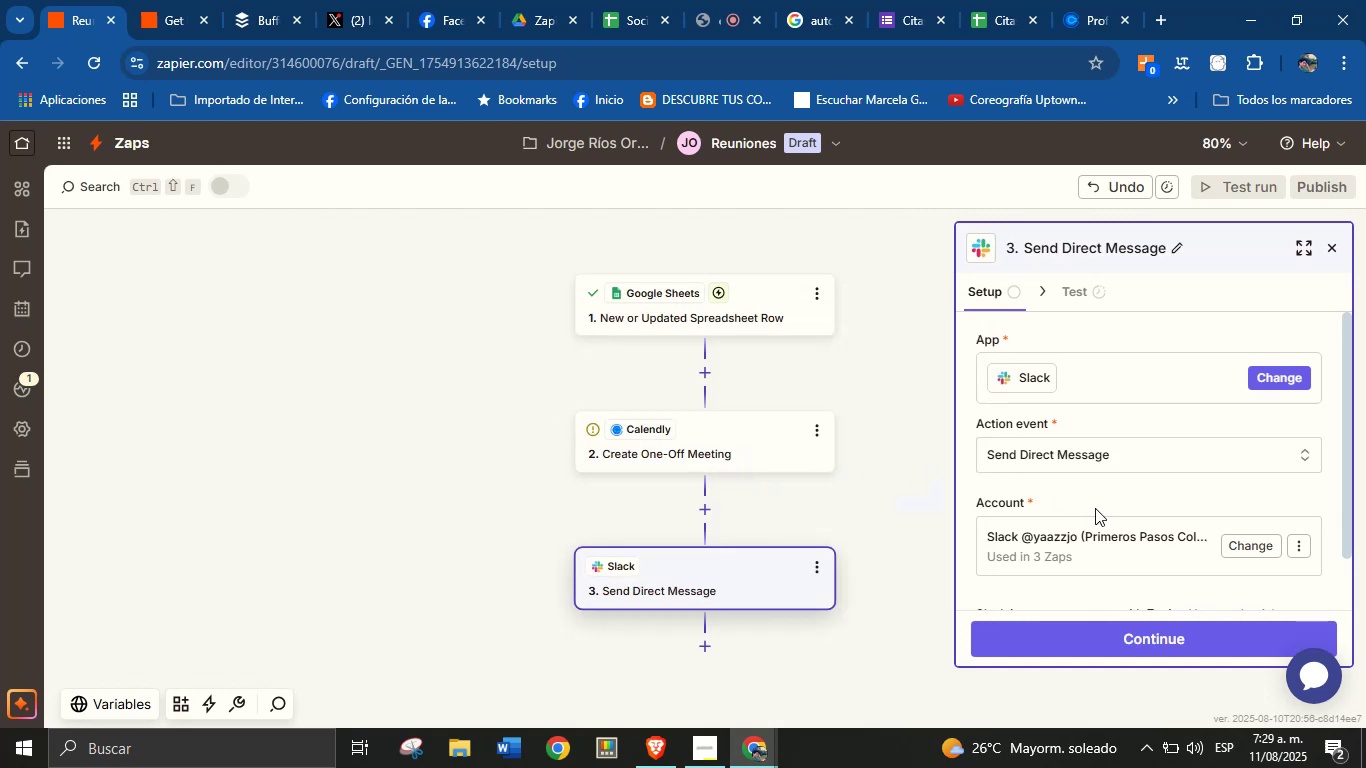 
scroll: coordinate [1157, 496], scroll_direction: down, amount: 1.0
 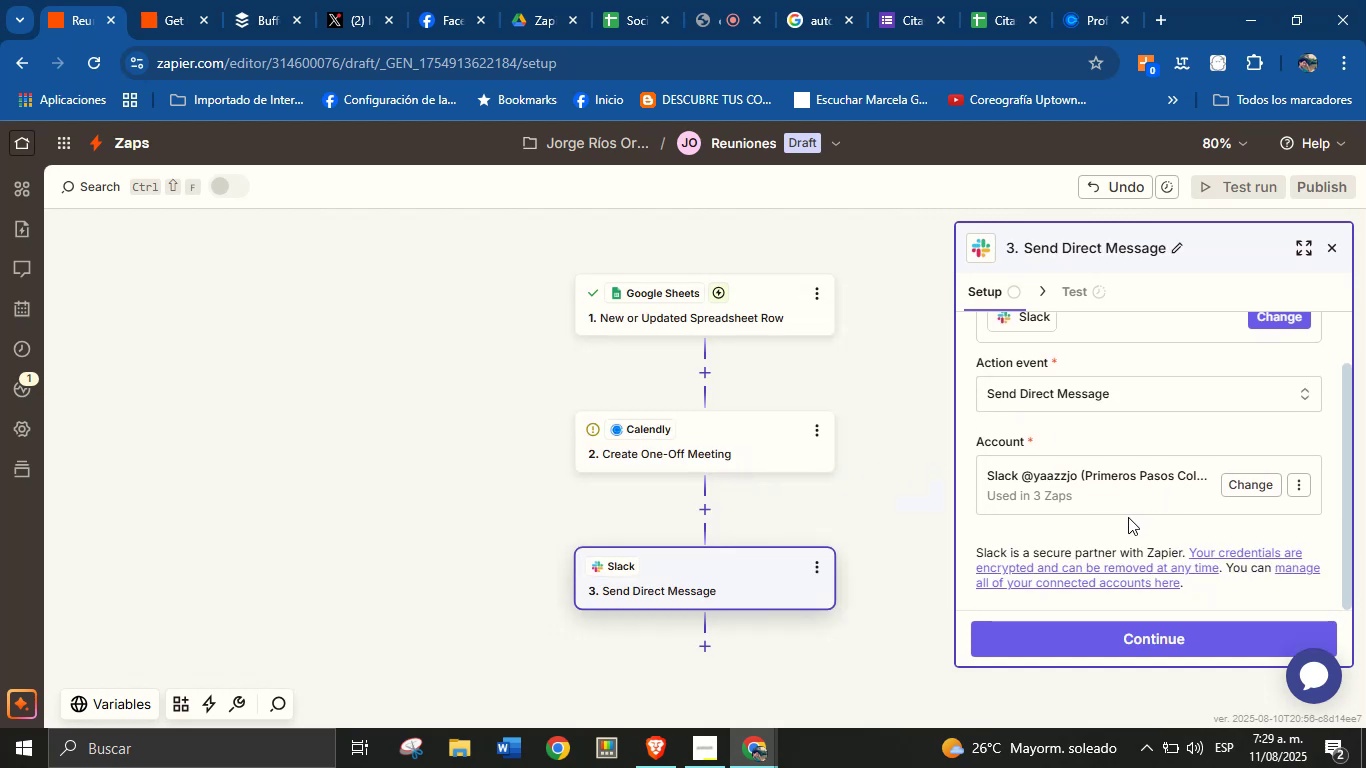 
scroll: coordinate [1119, 474], scroll_direction: up, amount: 2.0
 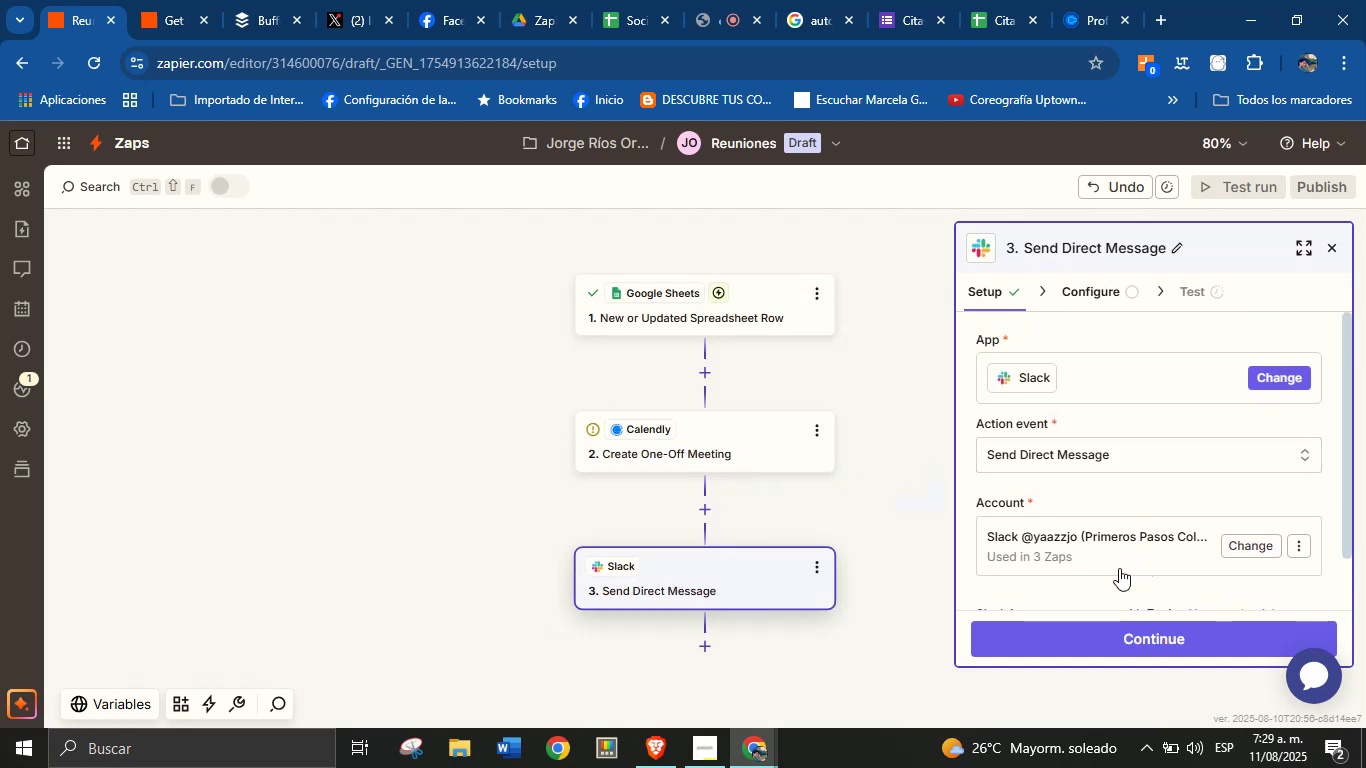 
left_click([1126, 636])
 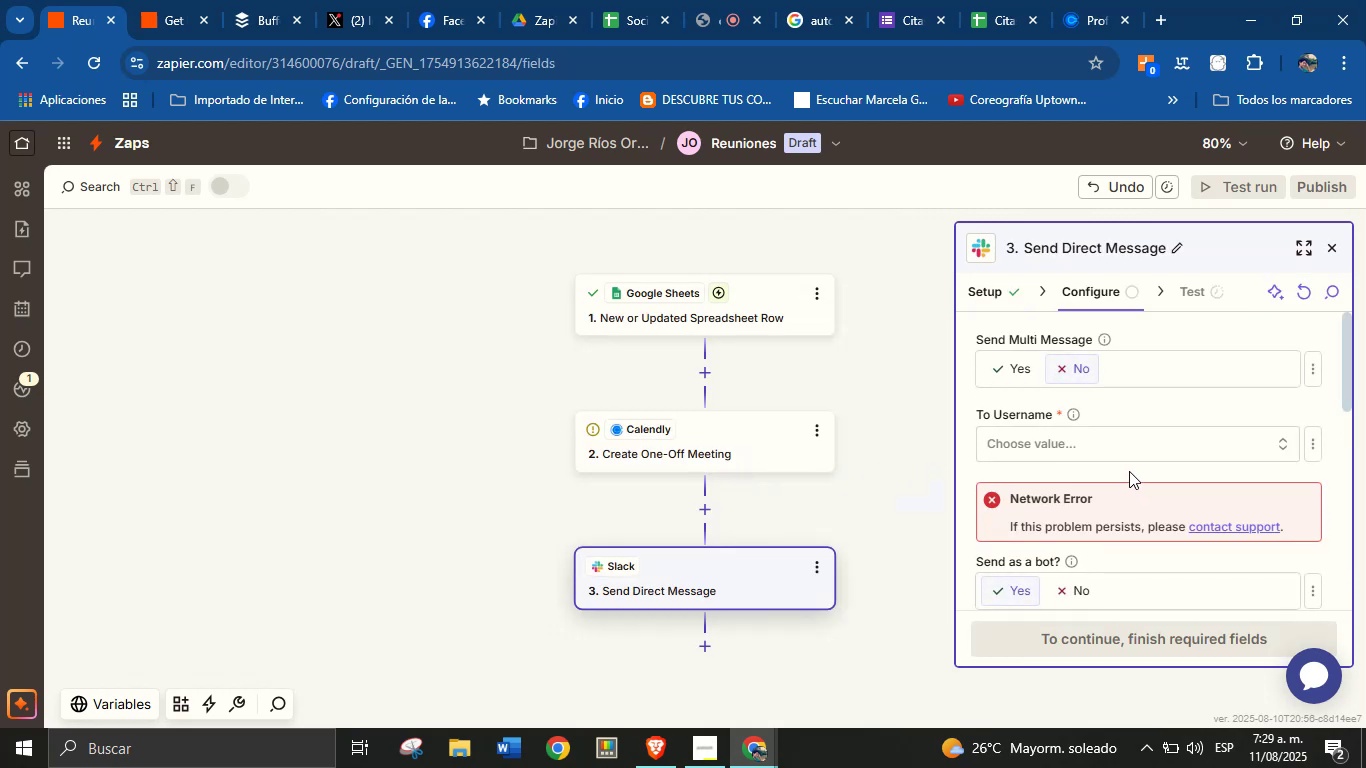 
scroll: coordinate [1102, 501], scroll_direction: down, amount: 6.0
 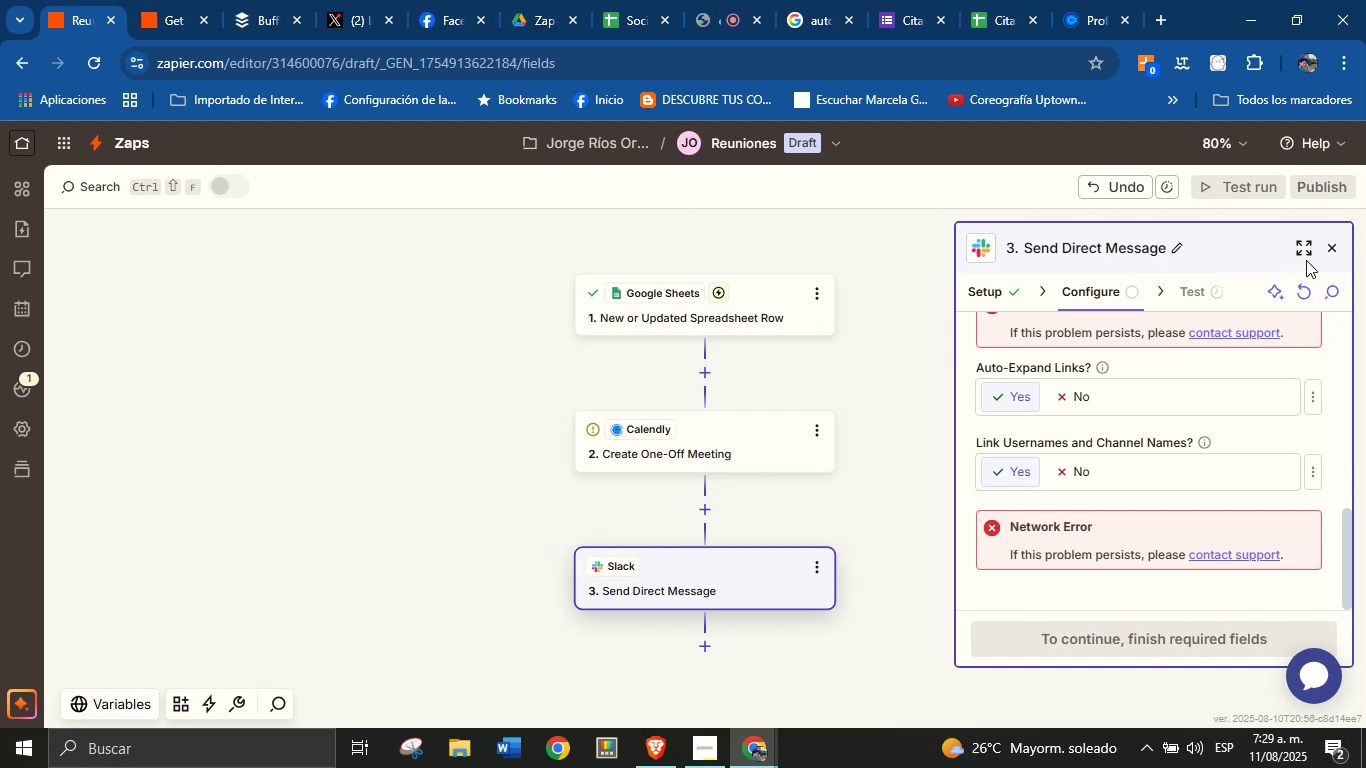 